 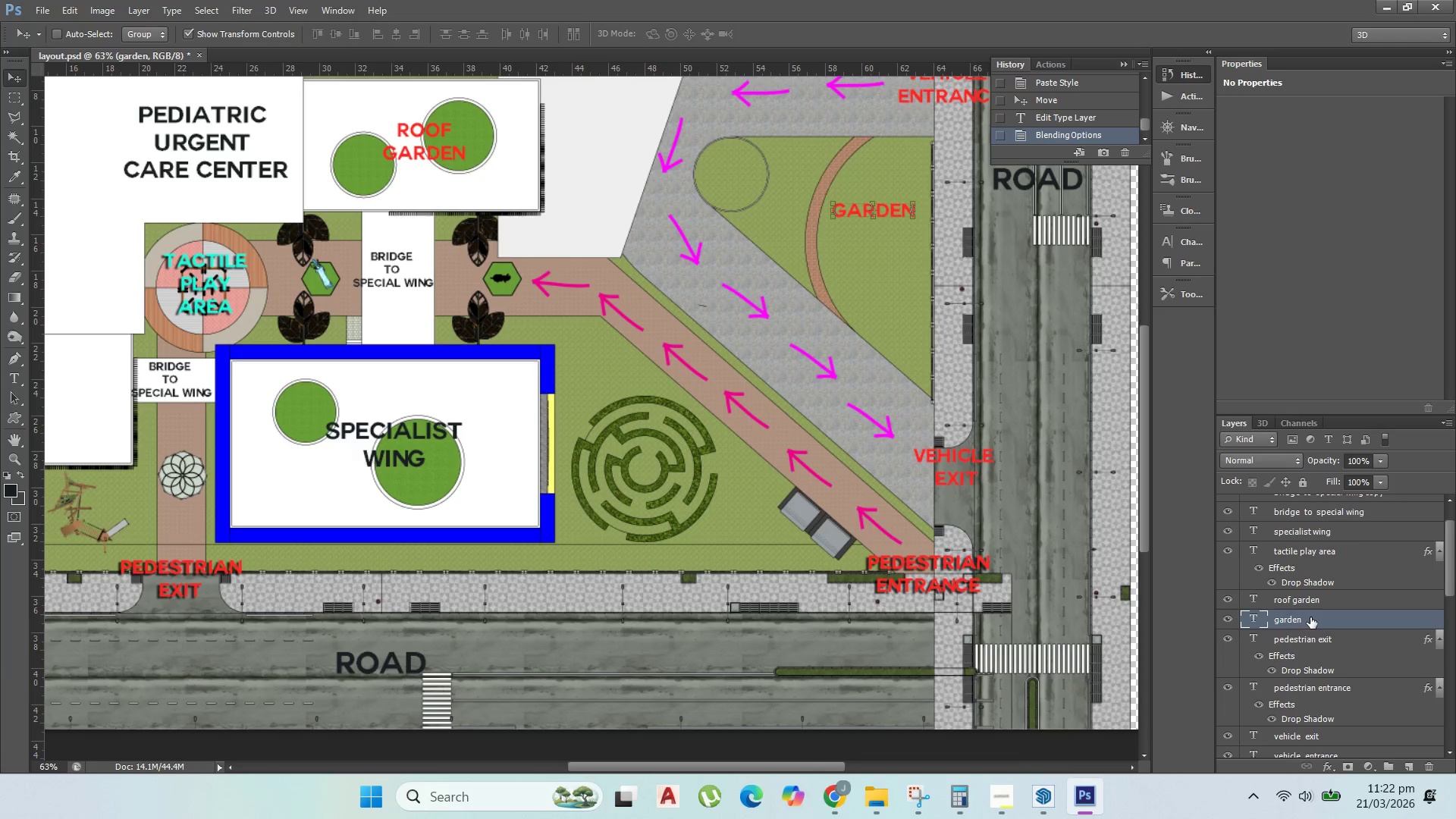 
right_click([1310, 617])
 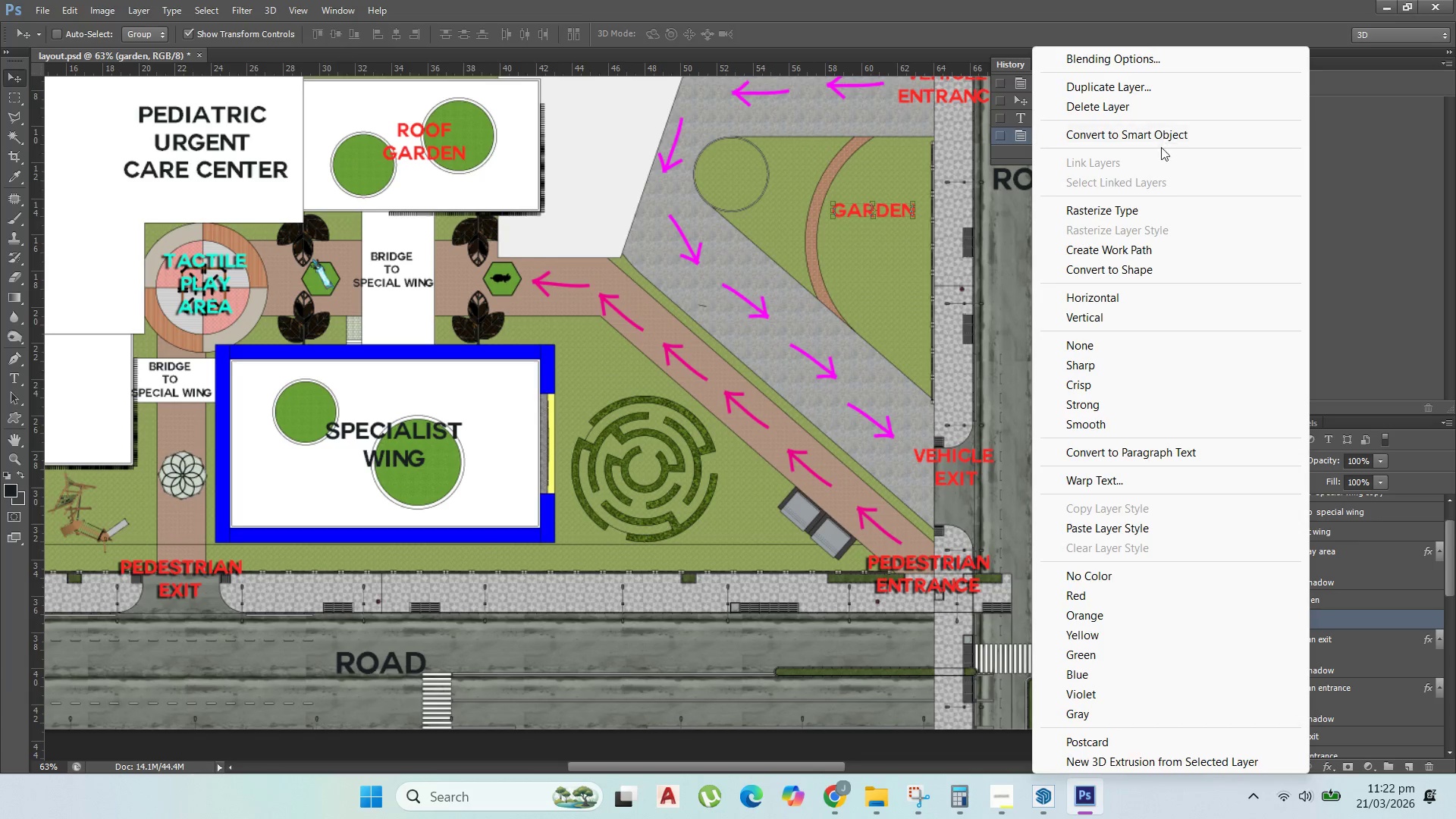 
wait(8.52)
 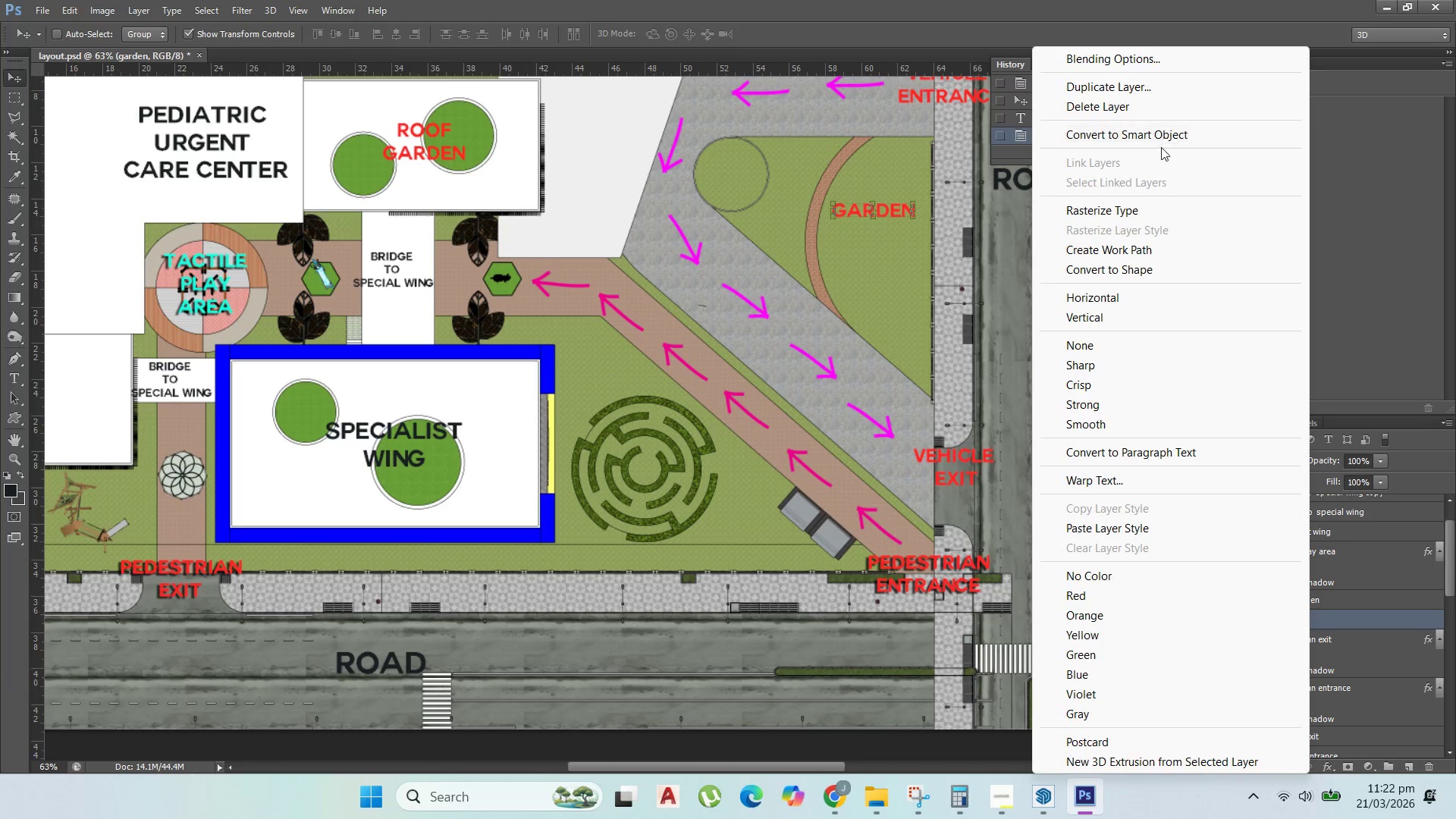 
left_click([1144, 518])
 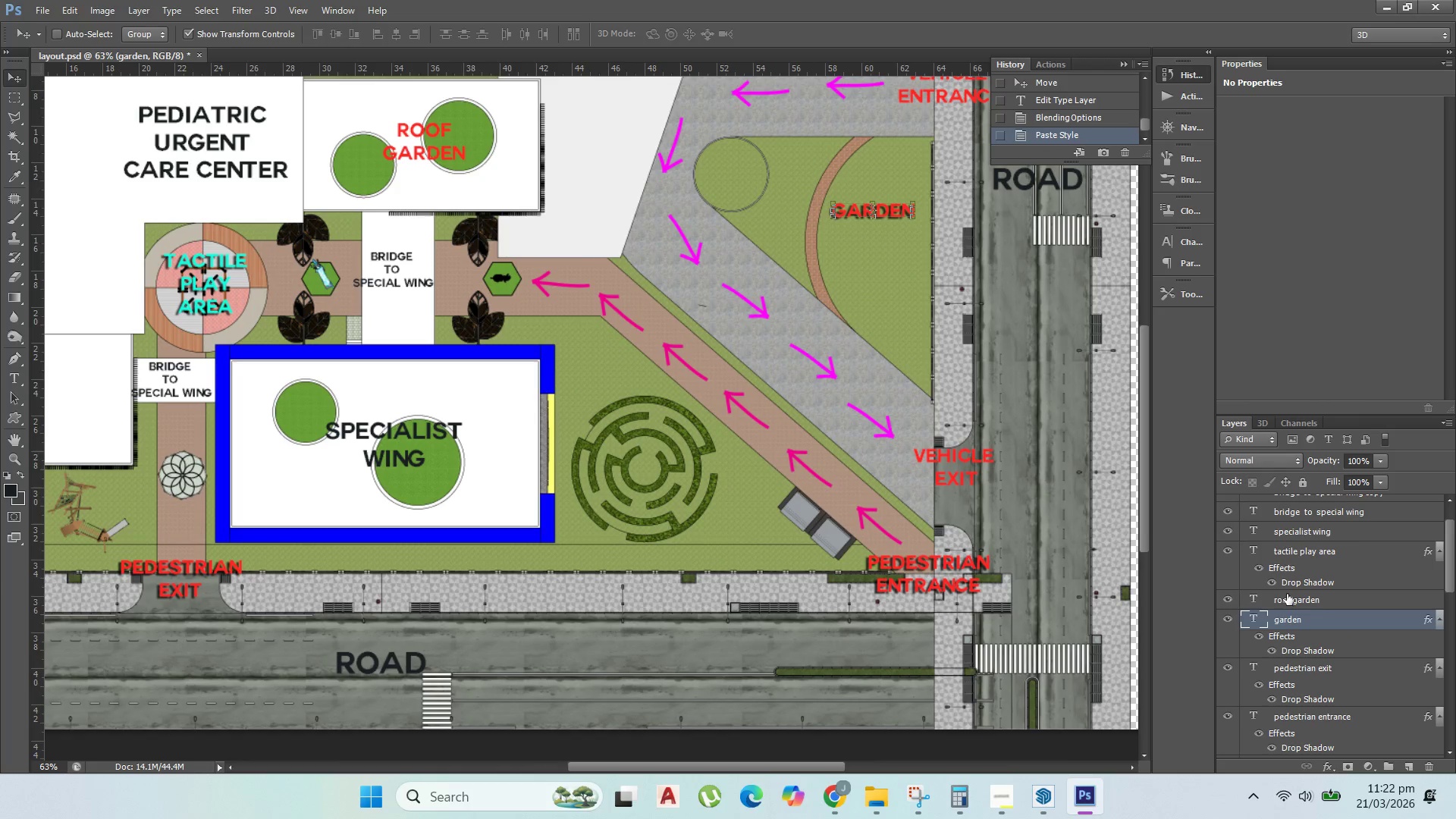 
left_click([1288, 595])
 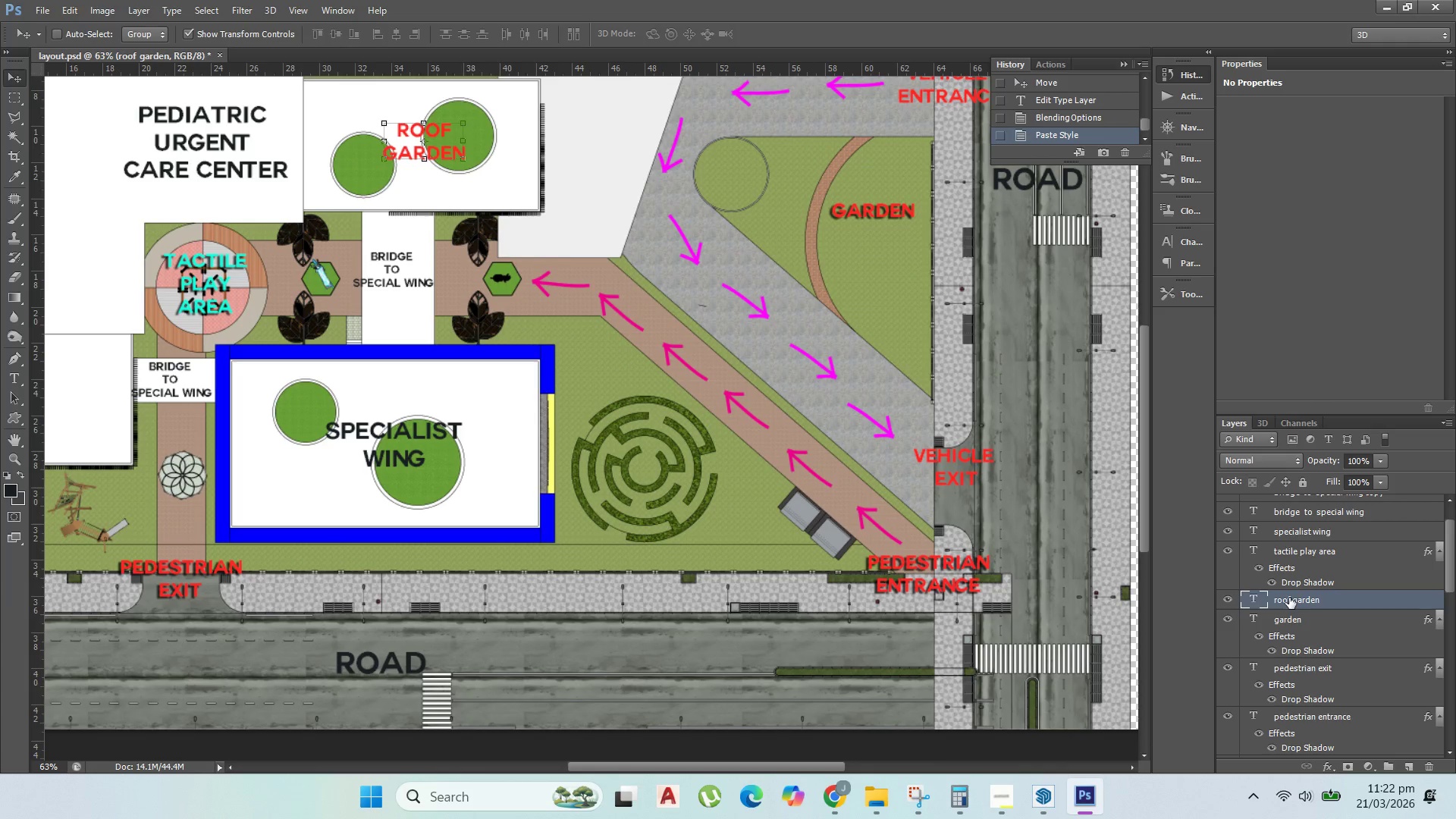 
right_click([1290, 598])
 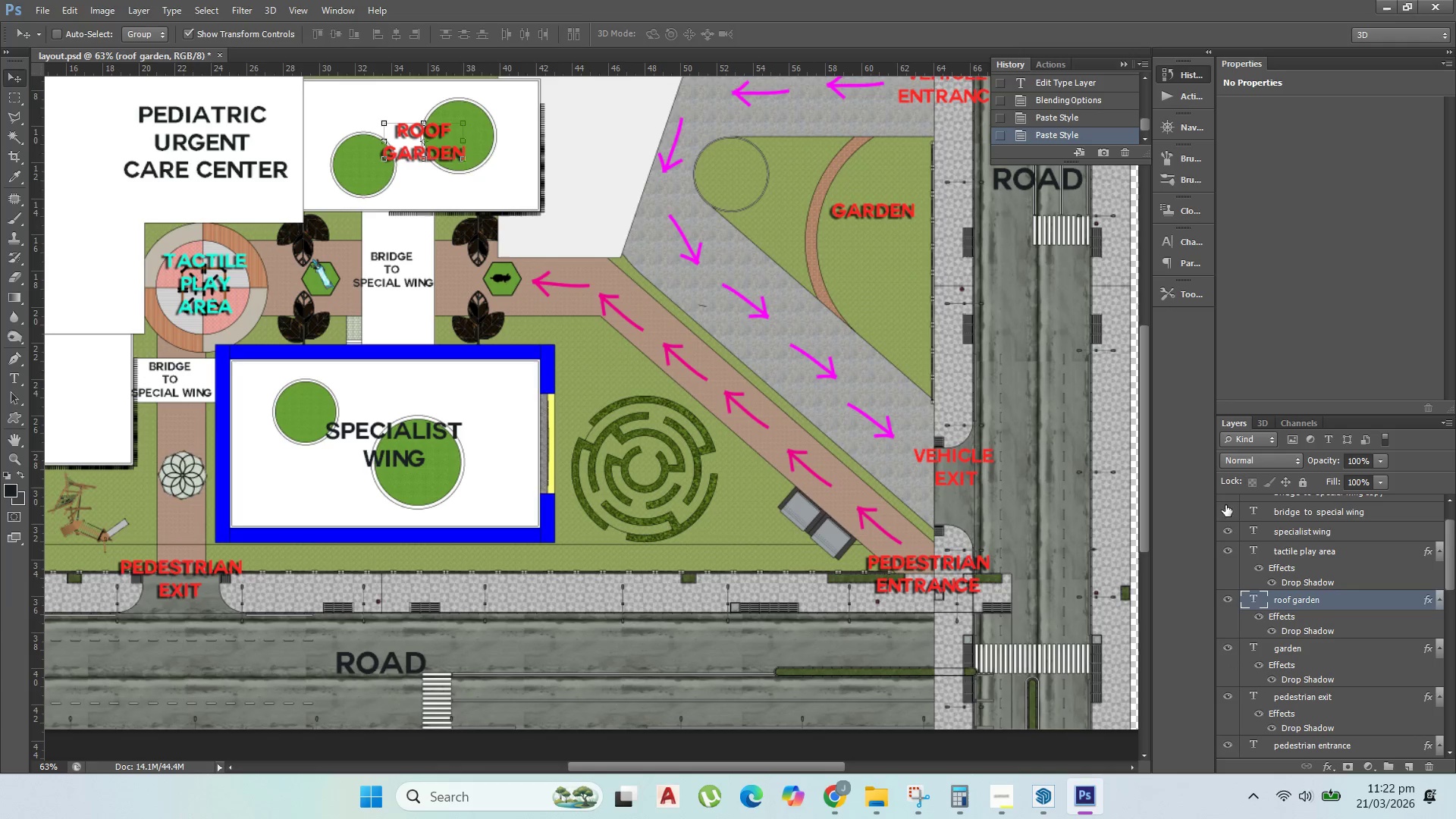 
scroll: coordinate [1348, 545], scroll_direction: up, amount: 6.0
 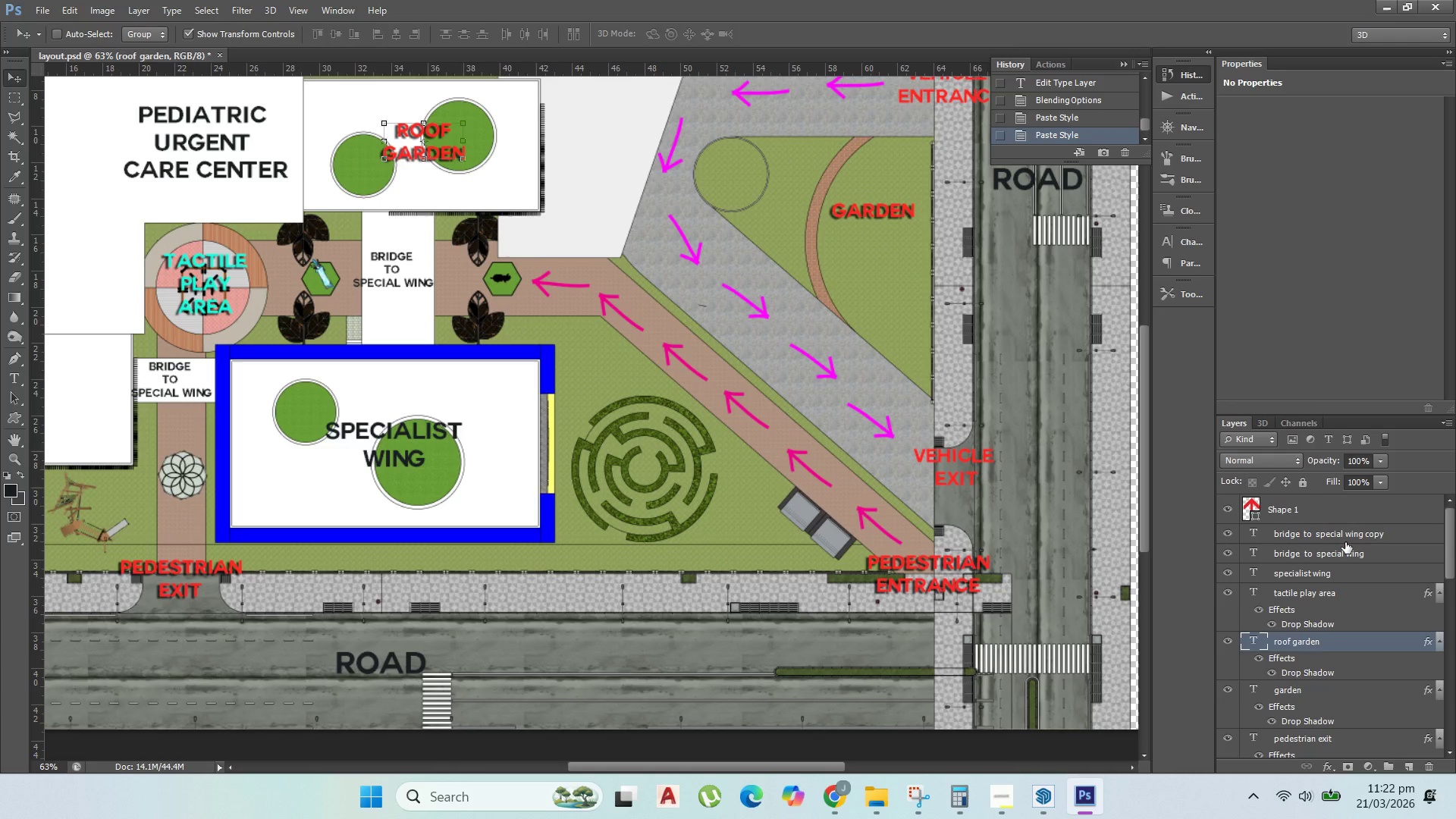 
scroll: coordinate [1348, 569], scroll_direction: down, amount: 5.0
 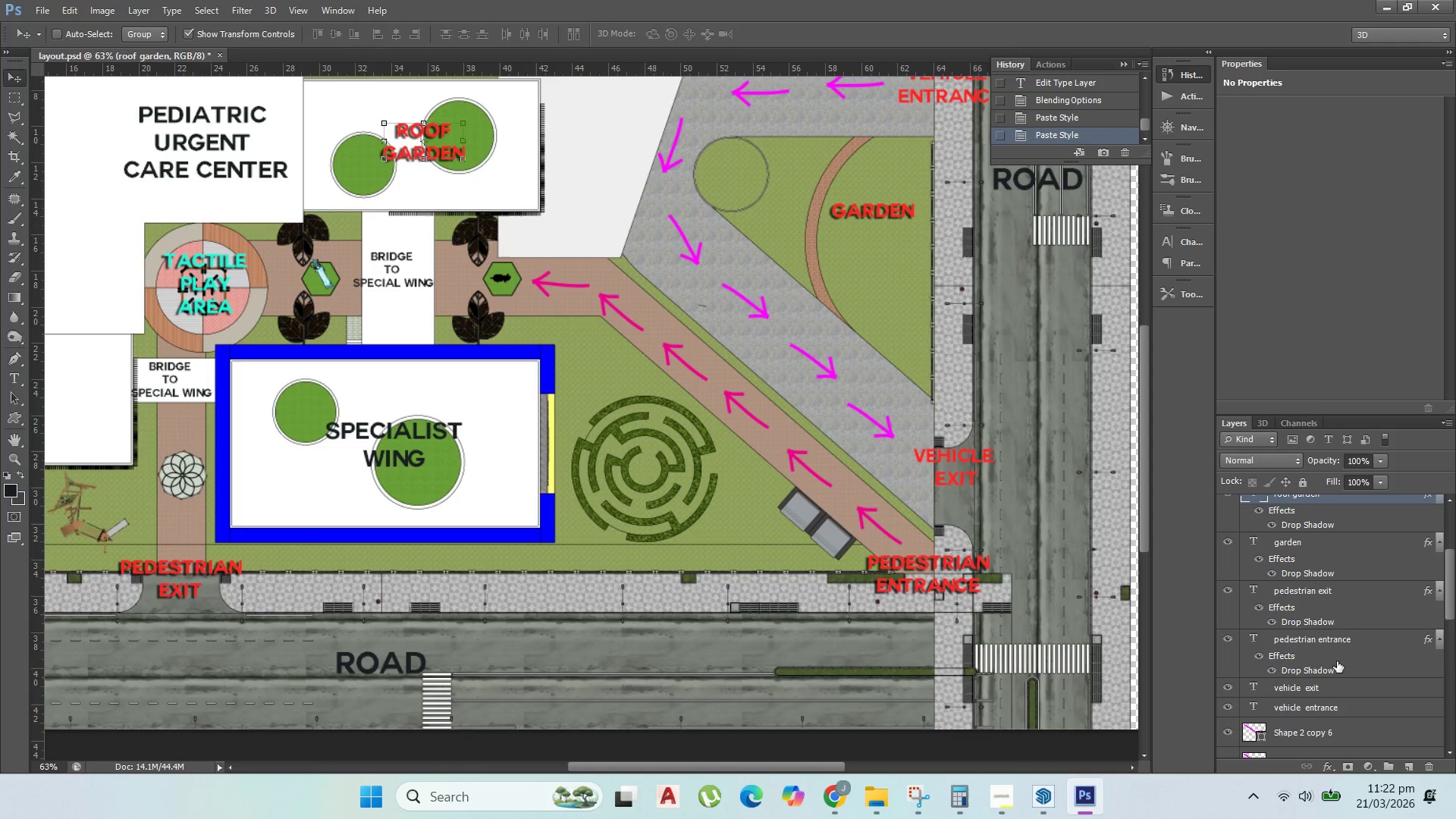 
left_click([1324, 689])
 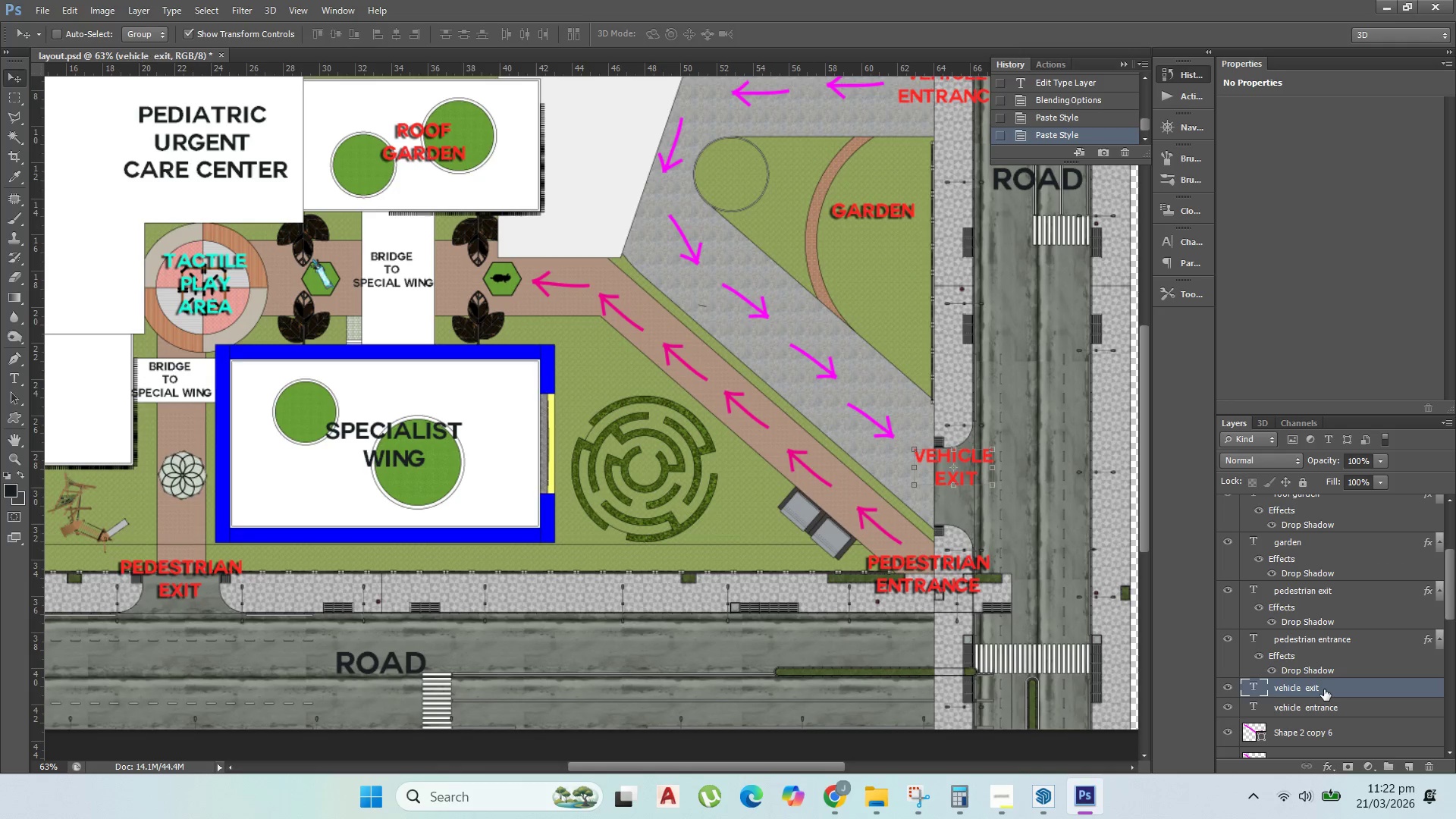 
right_click([1324, 689])
 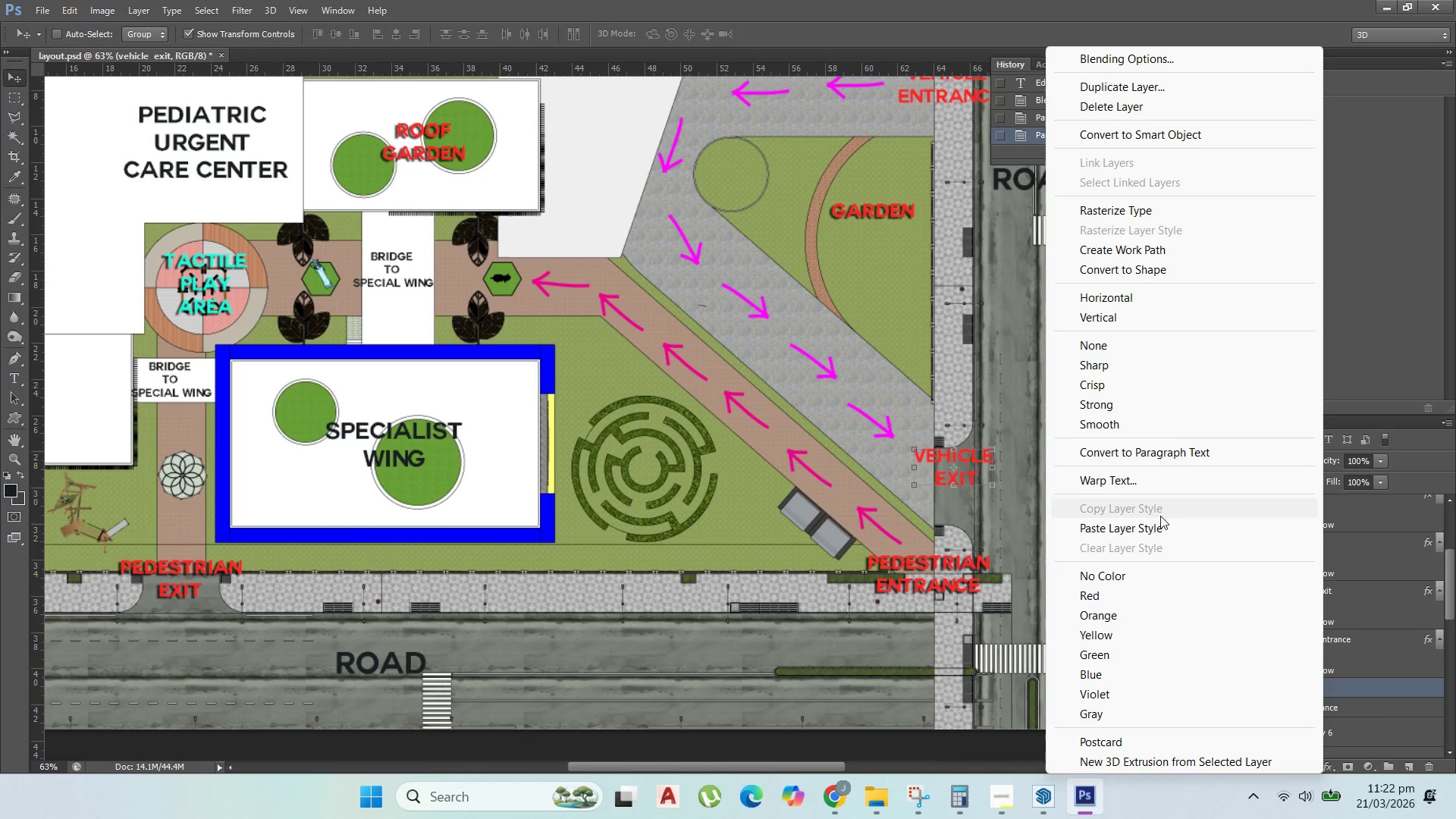 
left_click([1160, 522])
 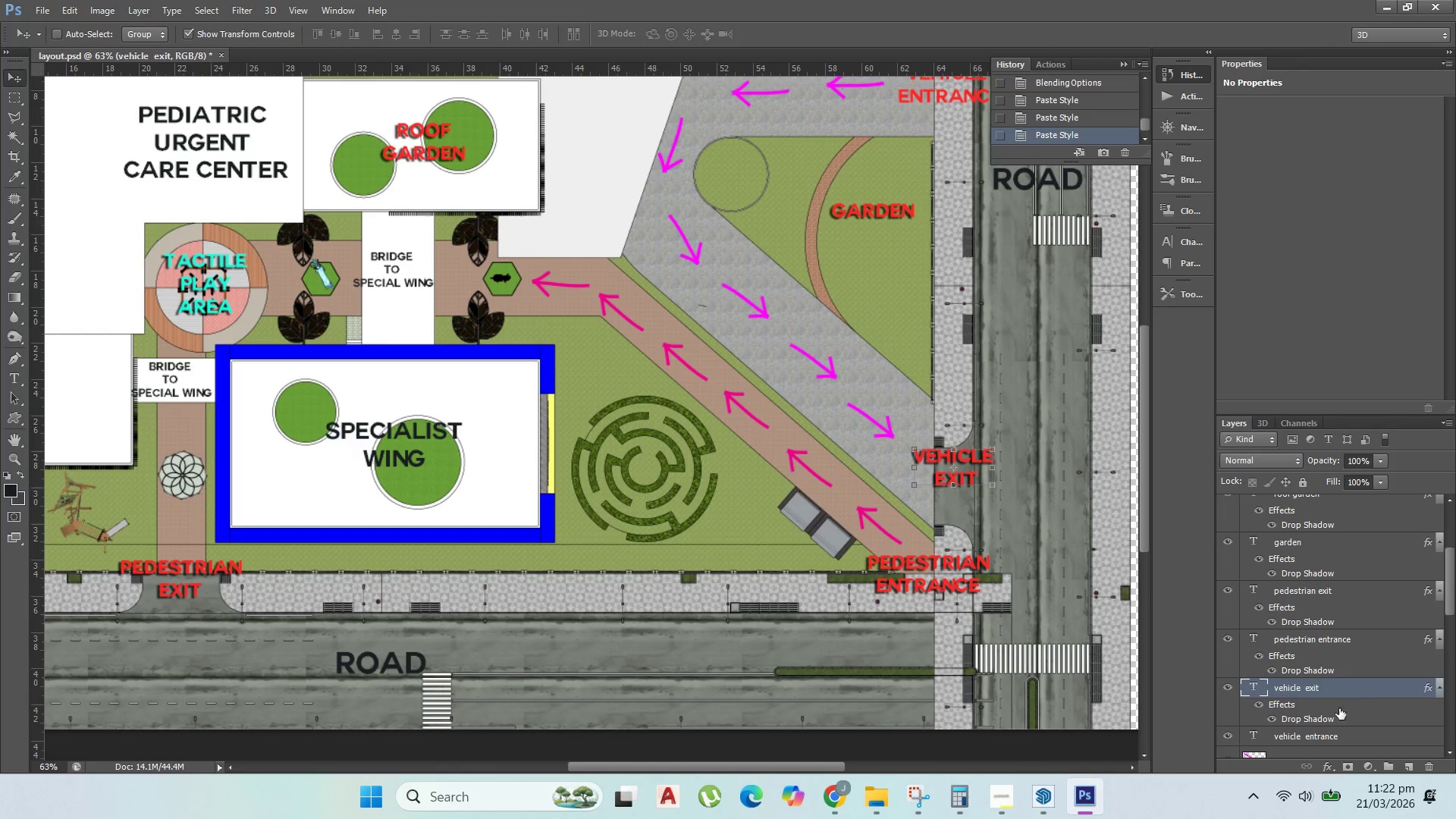 
scroll: coordinate [1316, 711], scroll_direction: down, amount: 3.0
 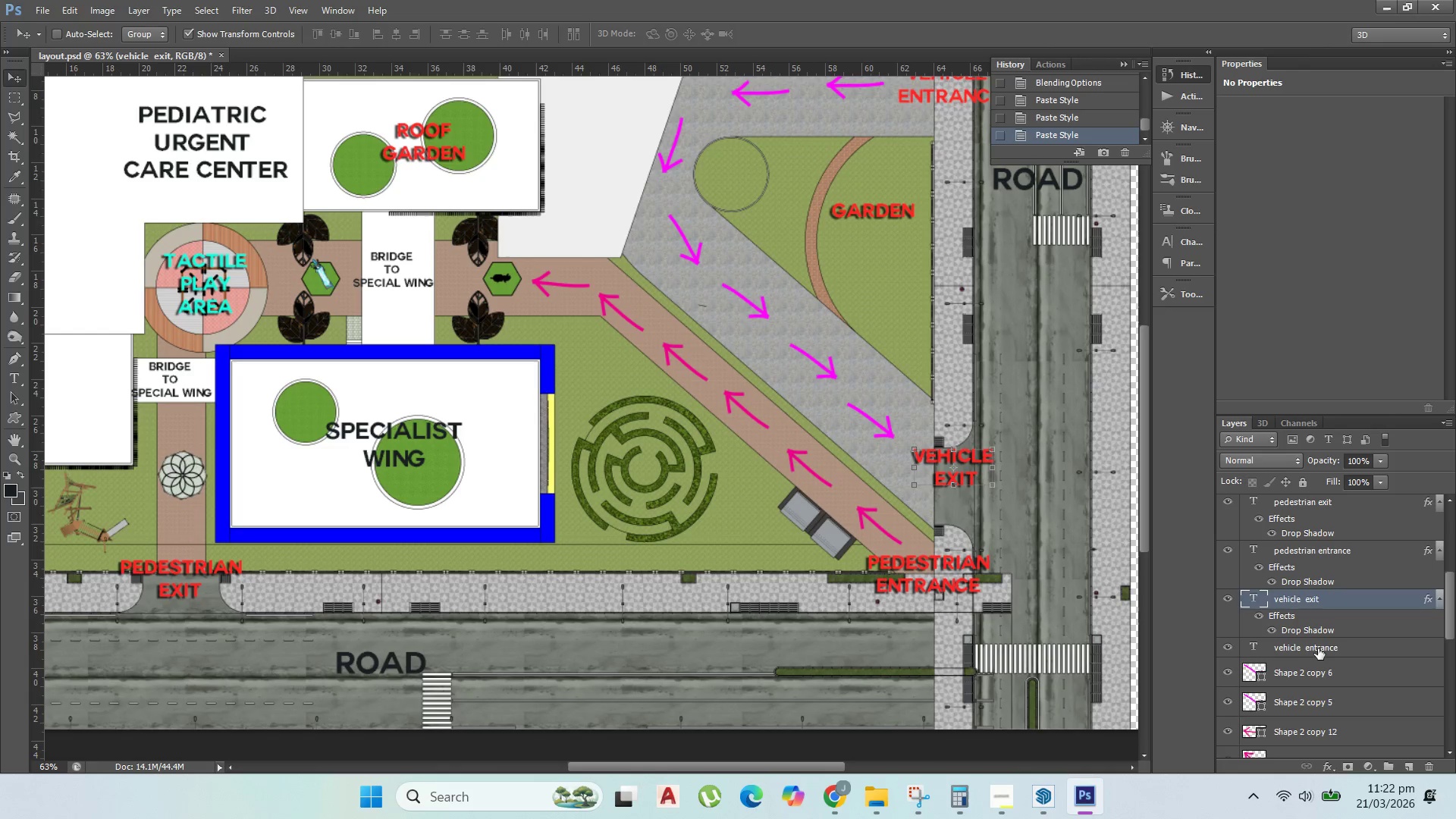 
left_click([1318, 647])
 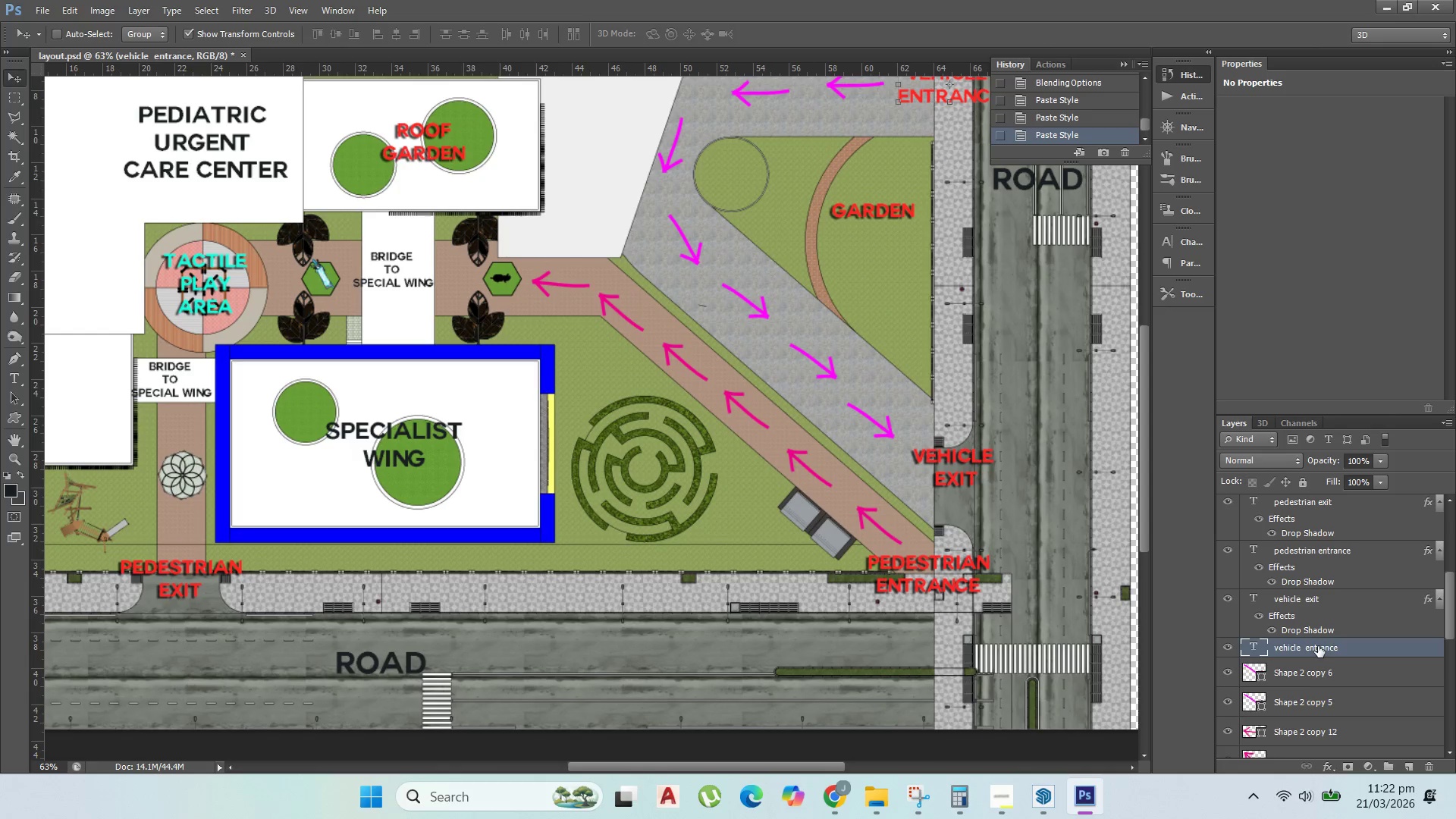 
right_click([1318, 646])
 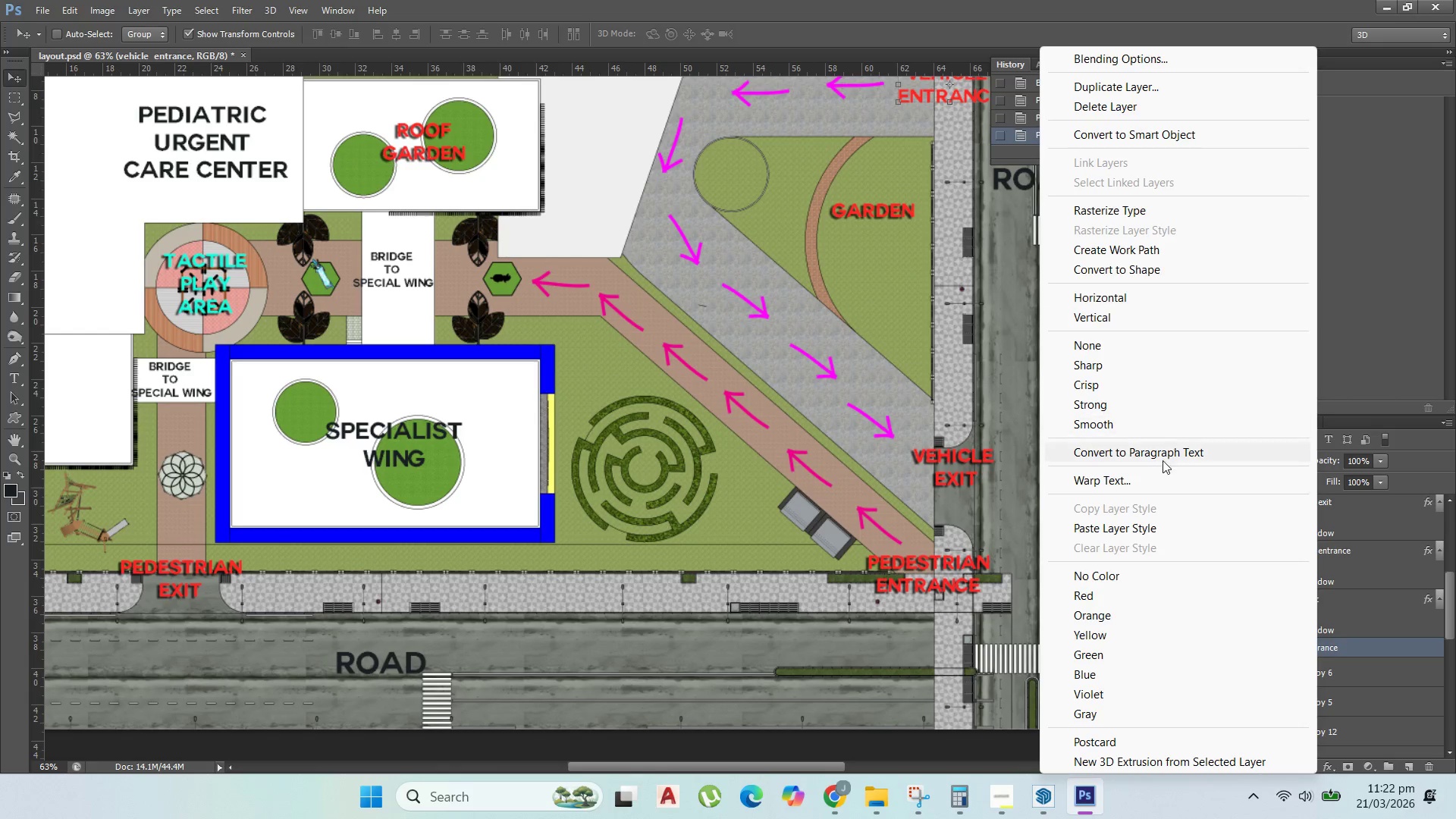 
left_click([1134, 522])
 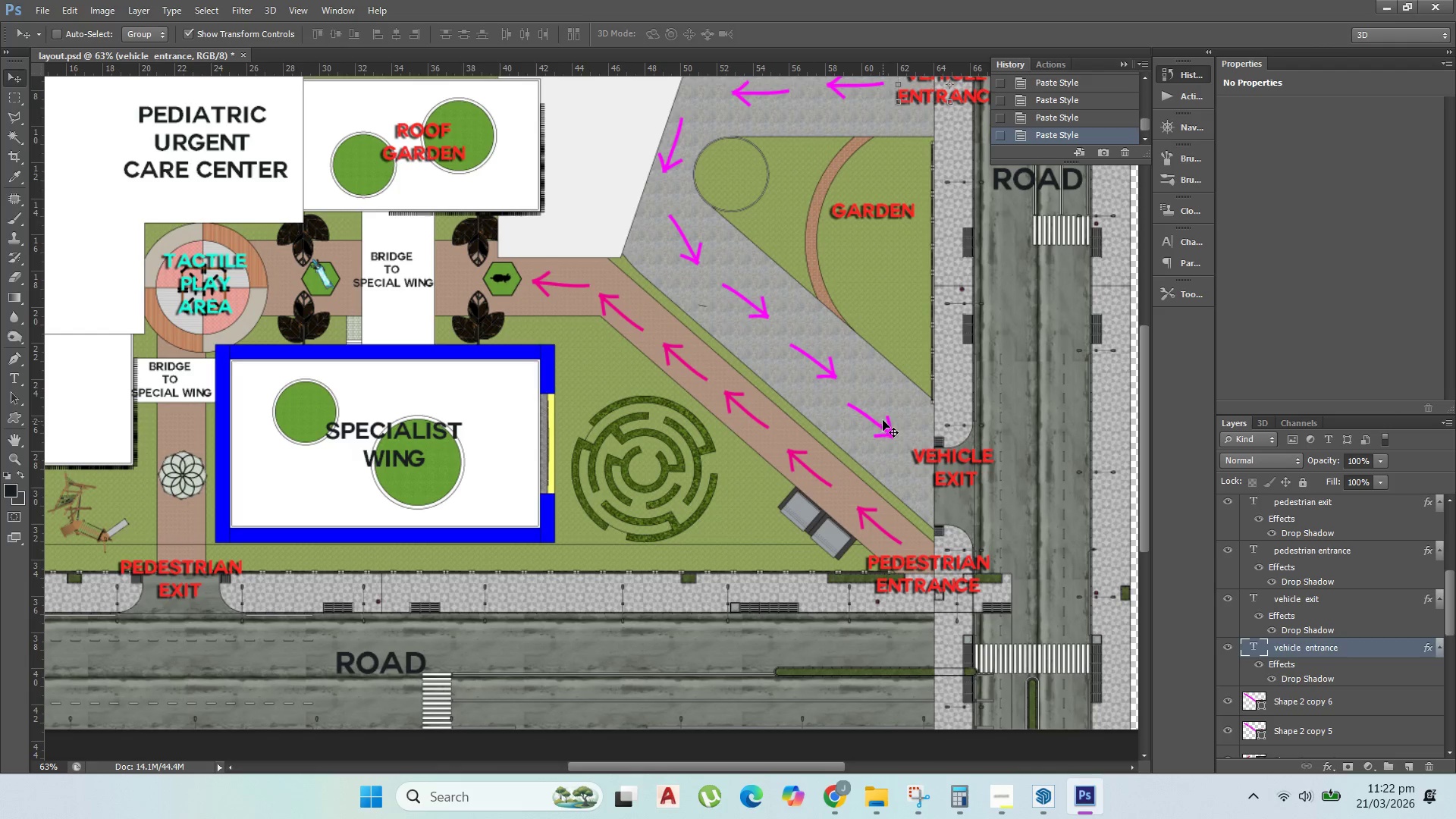 
hold_key(key=AltLeft, duration=1.51)
hold_key(key=AltLeft, duration=1.5)
hold_key(key=AltLeft, duration=1.5)
hold_key(key=AltLeft, duration=1.52)
hold_key(key=AltLeft, duration=1.5)
hold_key(key=AltLeft, duration=1.5)
scroll: coordinate [687, 489], scroll_direction: down, amount: 7.0
 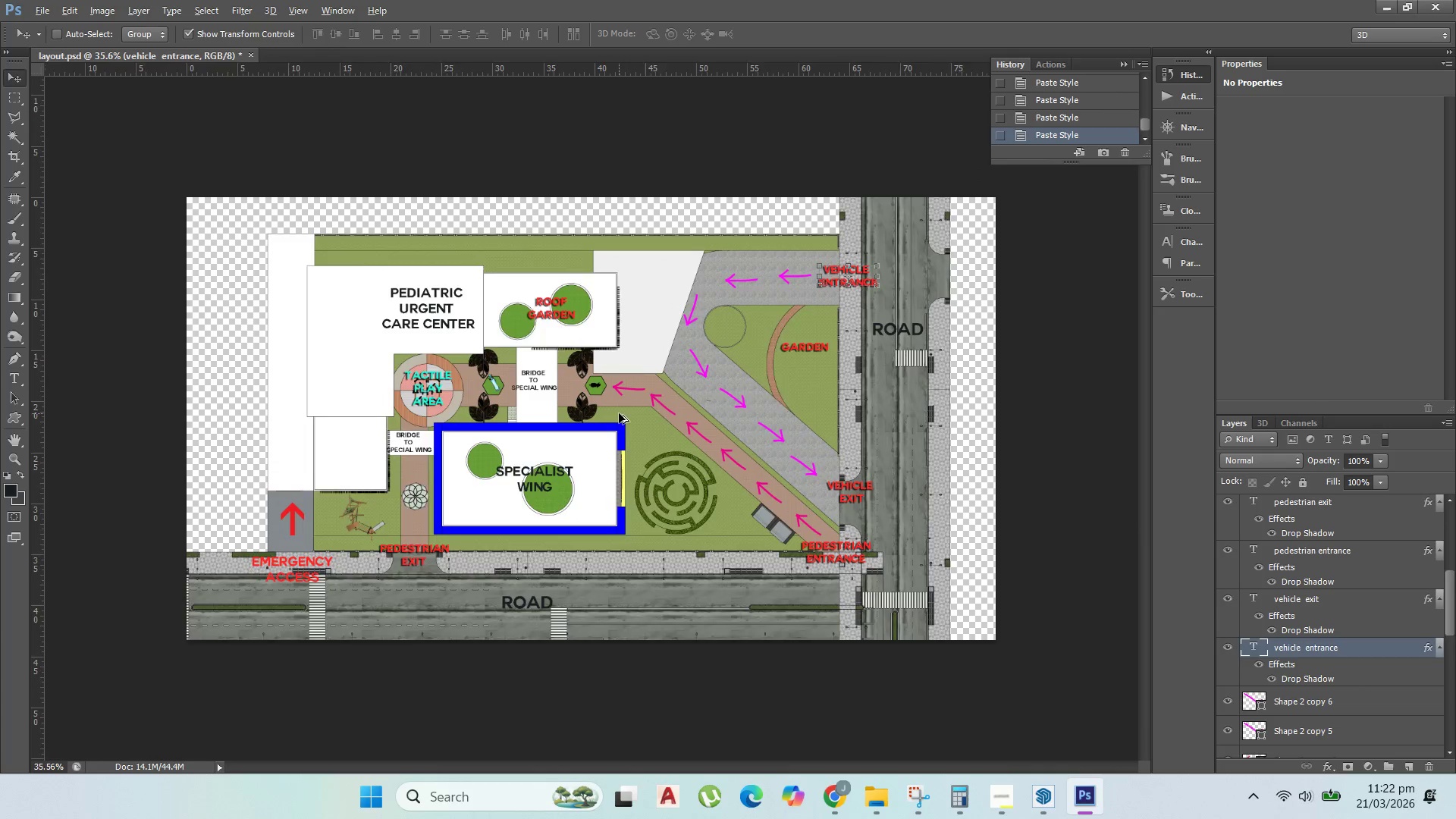 
hold_key(key=AltLeft, duration=1.5)
hold_key(key=AltLeft, duration=1.51)
scroll: coordinate [583, 395], scroll_direction: up, amount: 9.0
 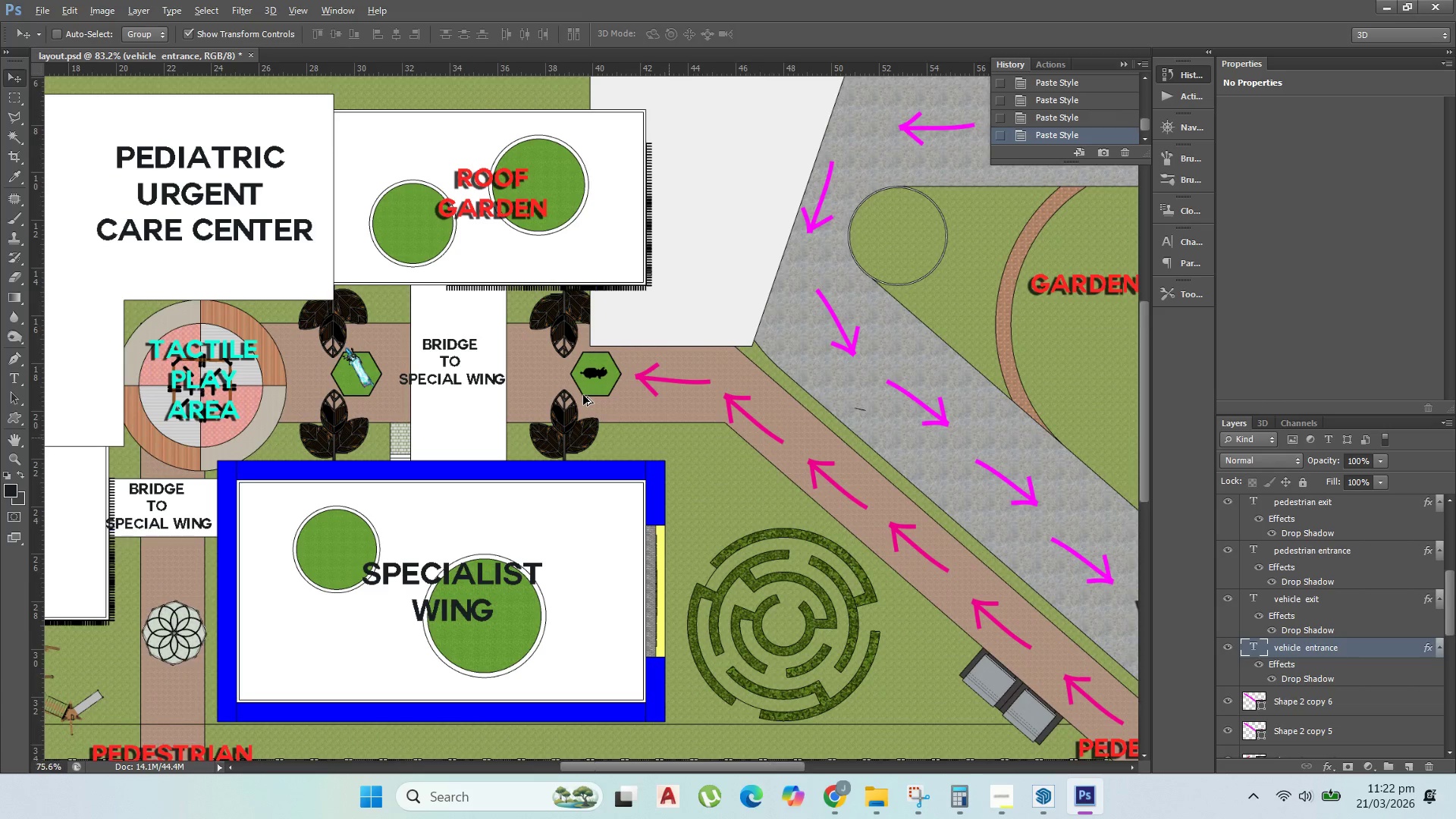 
hold_key(key=AltLeft, duration=0.7)
scroll: coordinate [583, 395], scroll_direction: down, amount: 4.0
 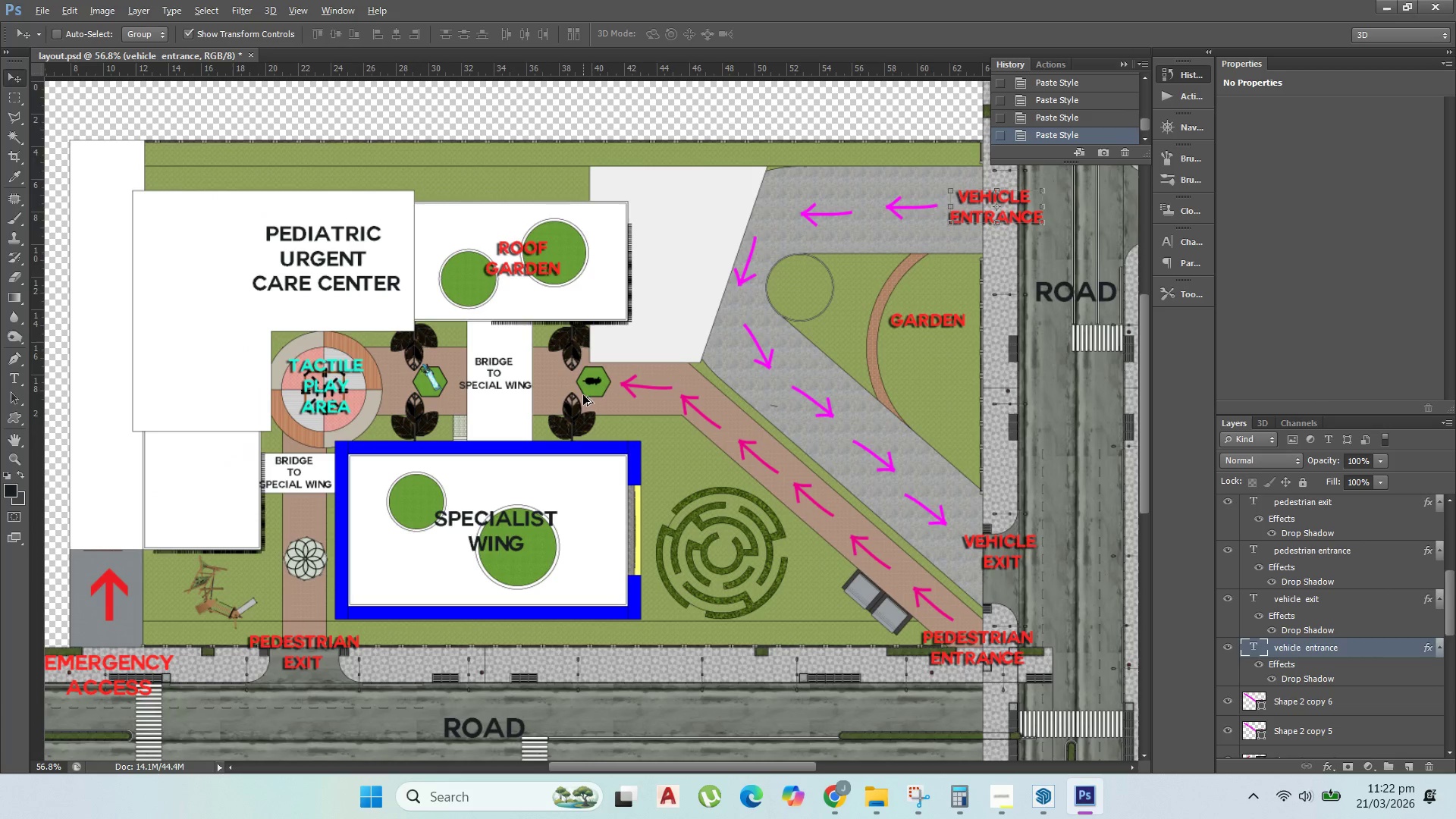 
left_click([8, 419])
 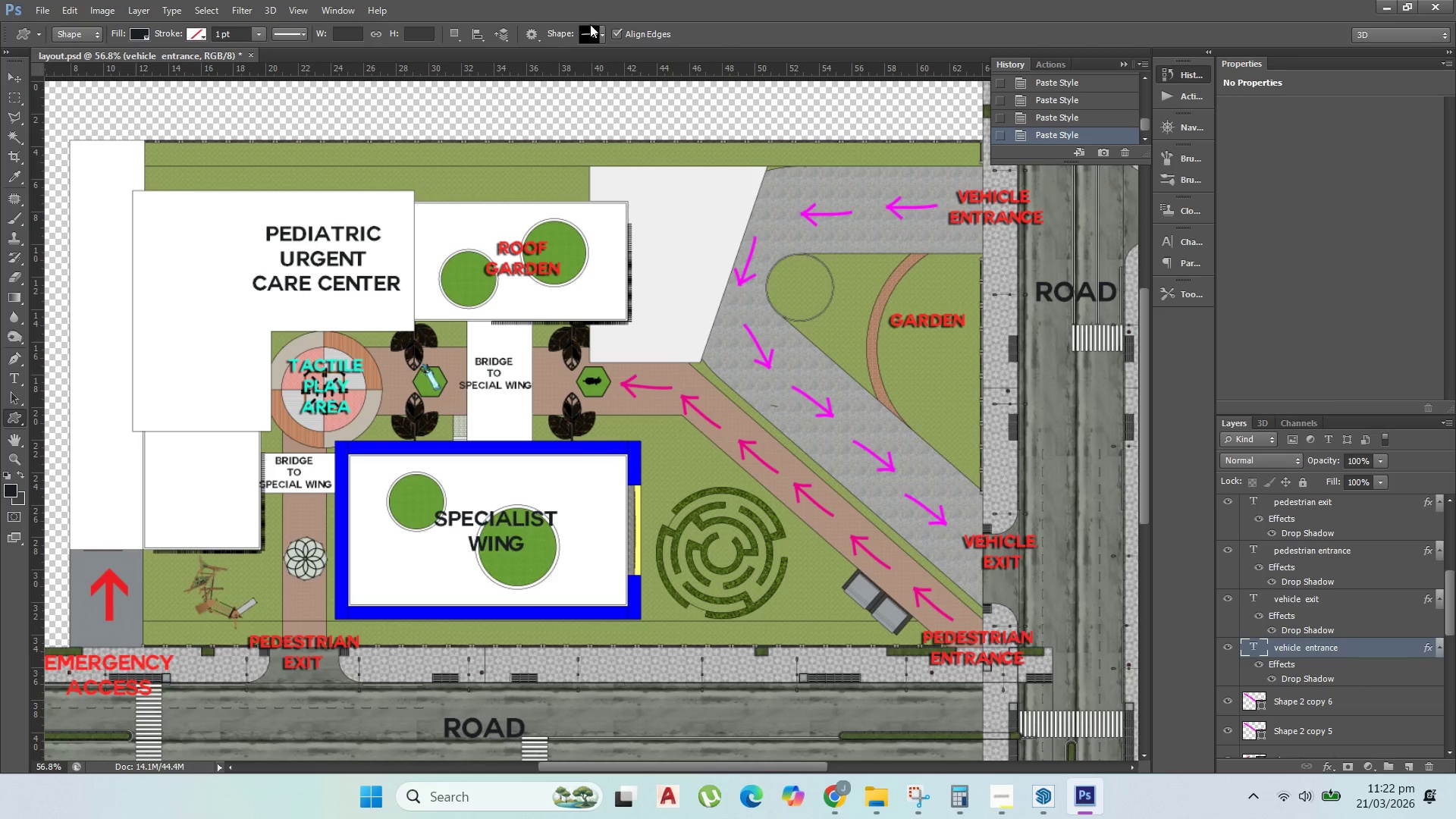 
left_click([604, 29])
 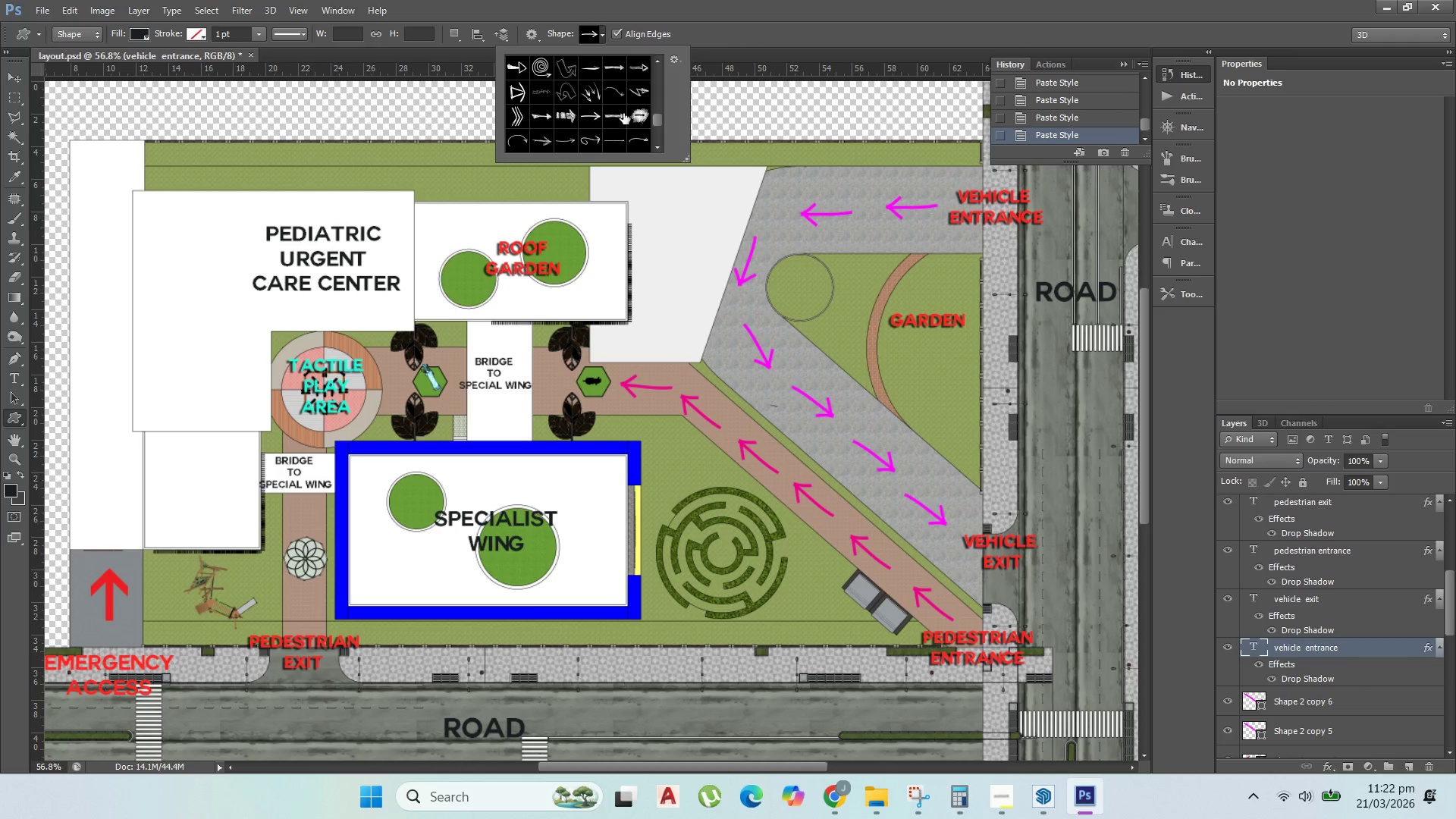 
scroll: coordinate [641, 110], scroll_direction: down, amount: 29.0
 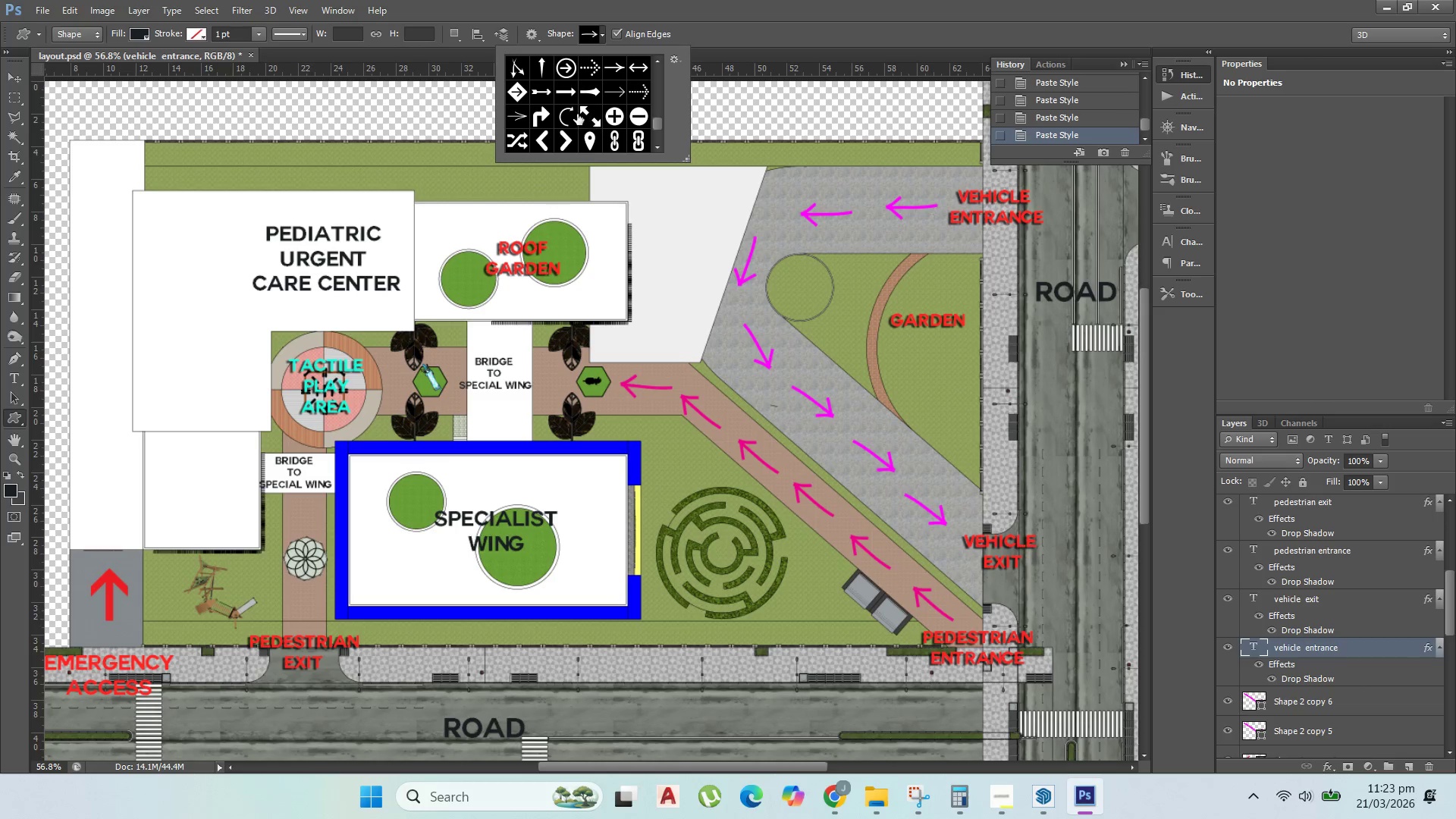 
left_click([565, 115])
 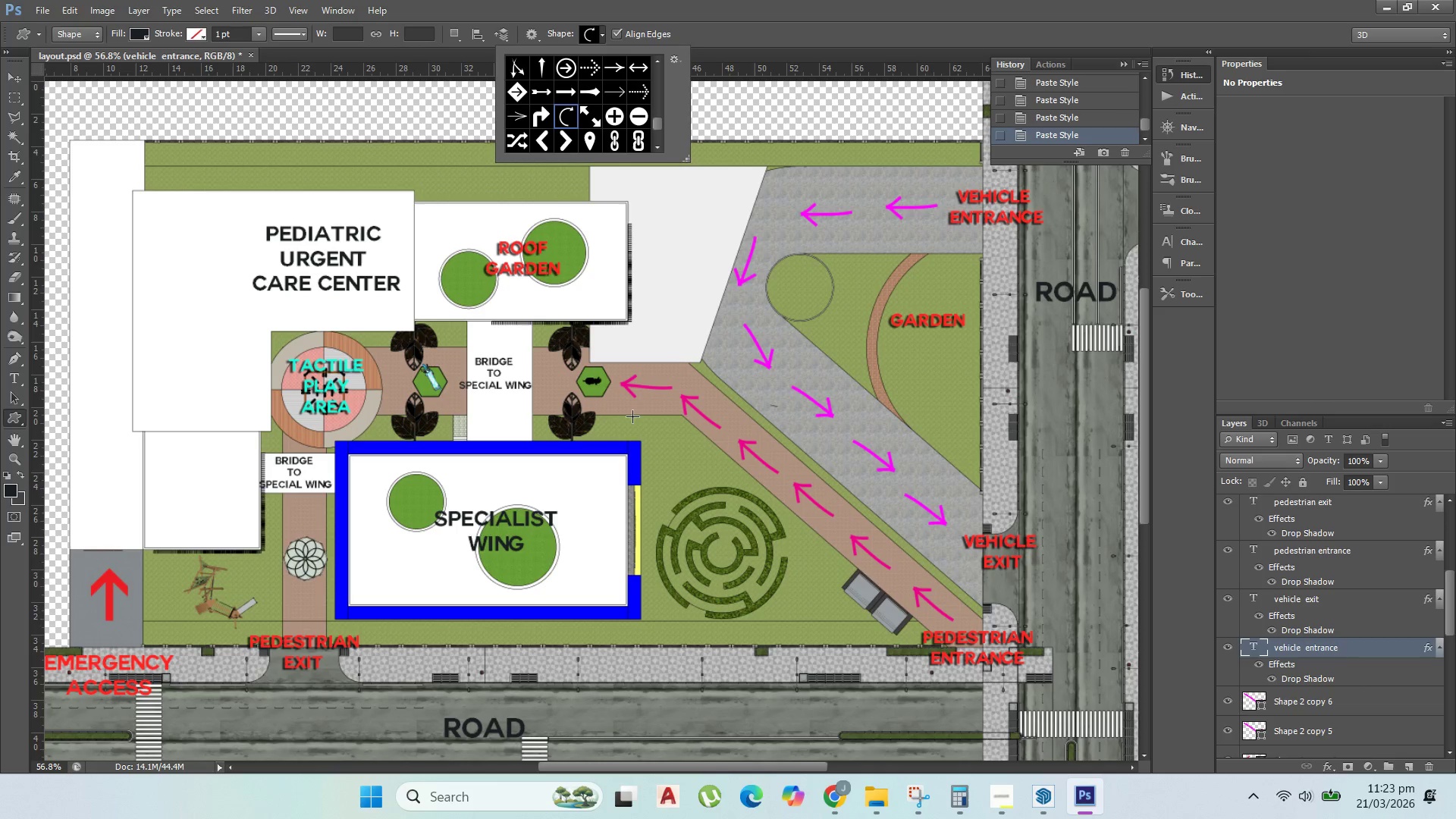 
left_click_drag(start_coordinate=[632, 416], to_coordinate=[696, 315])
 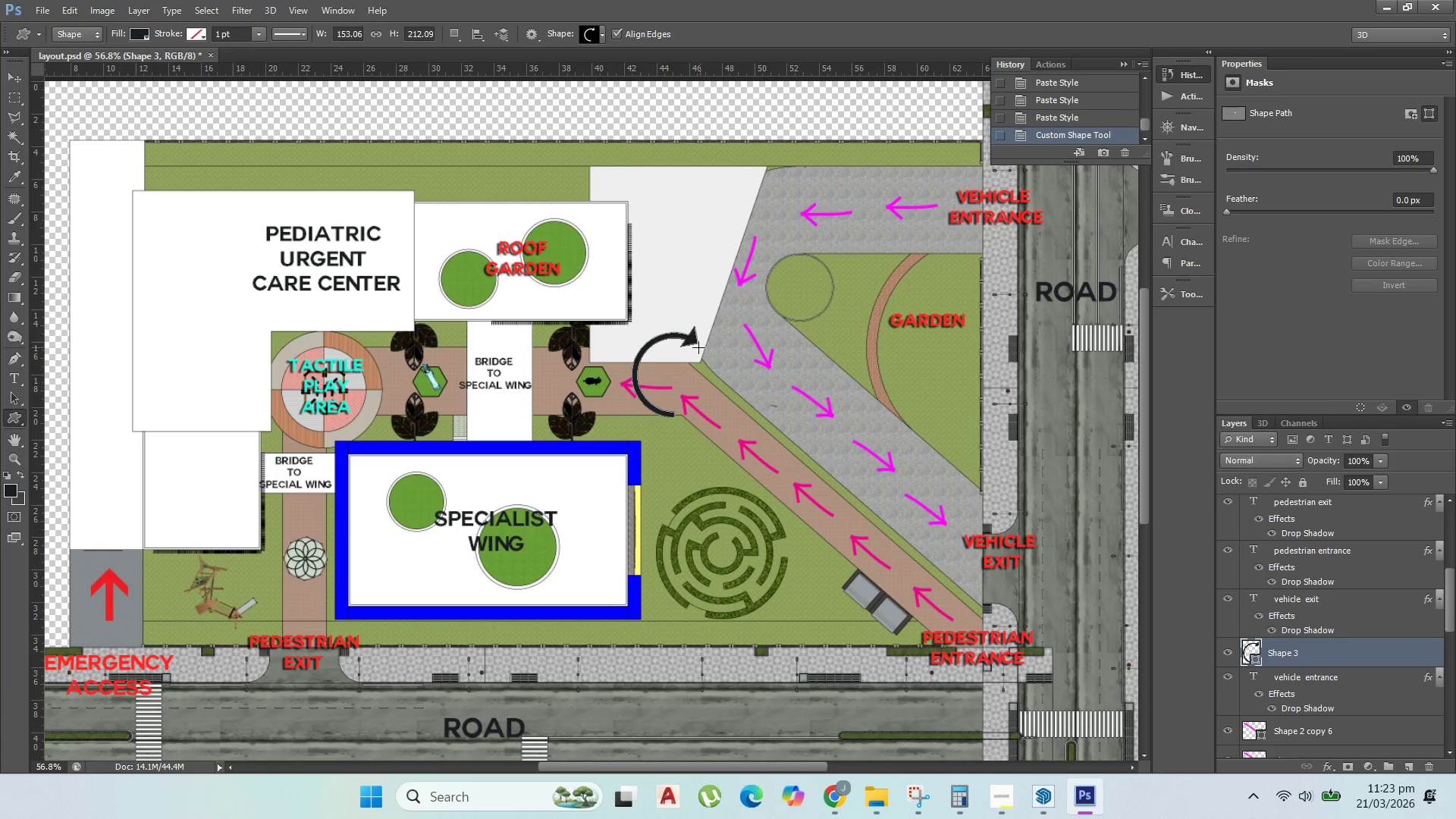 
hold_key(key=ShiftLeft, duration=1.51)
 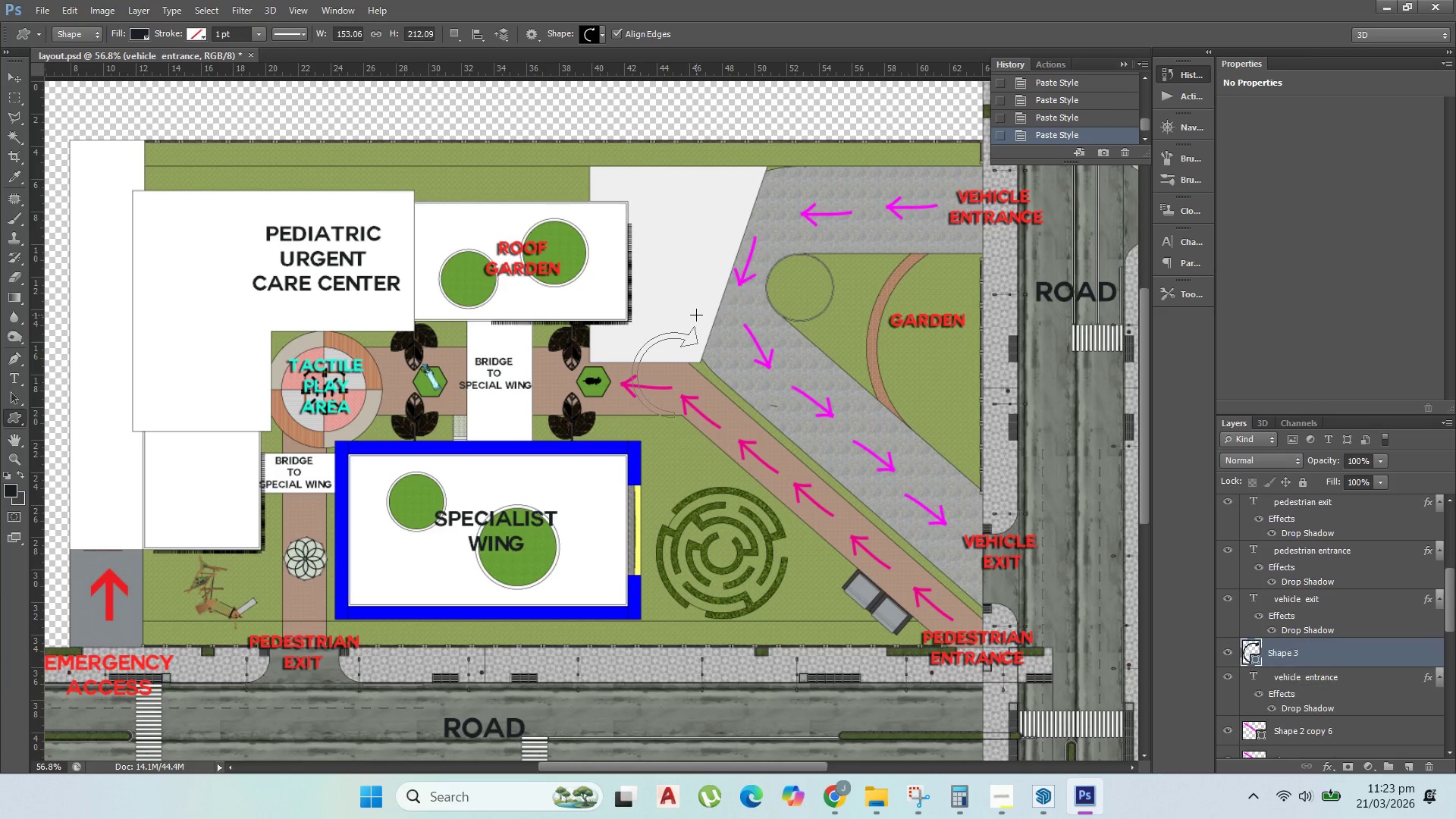 
hold_key(key=ShiftLeft, duration=0.78)
 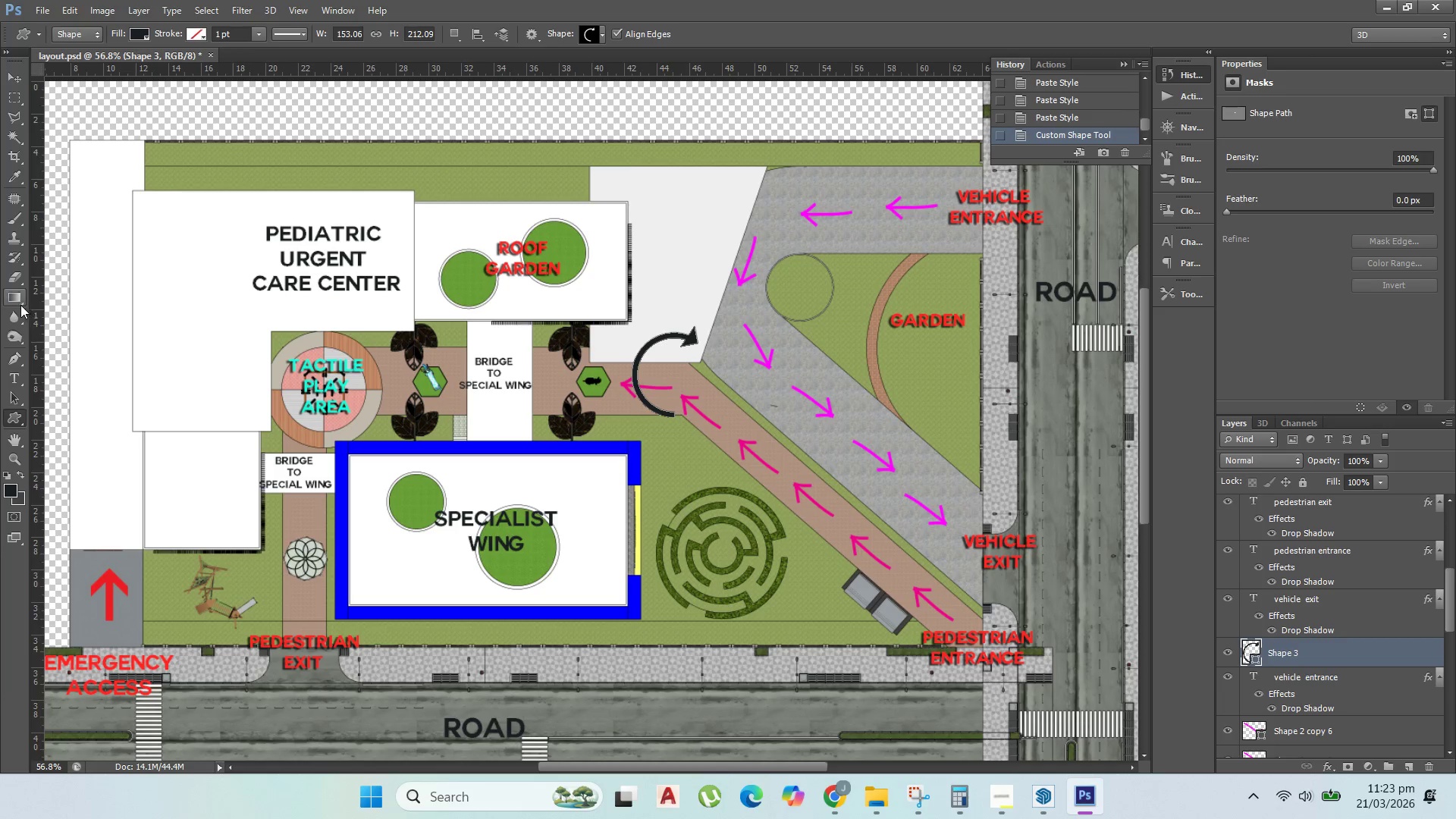 
left_click([143, 36])
 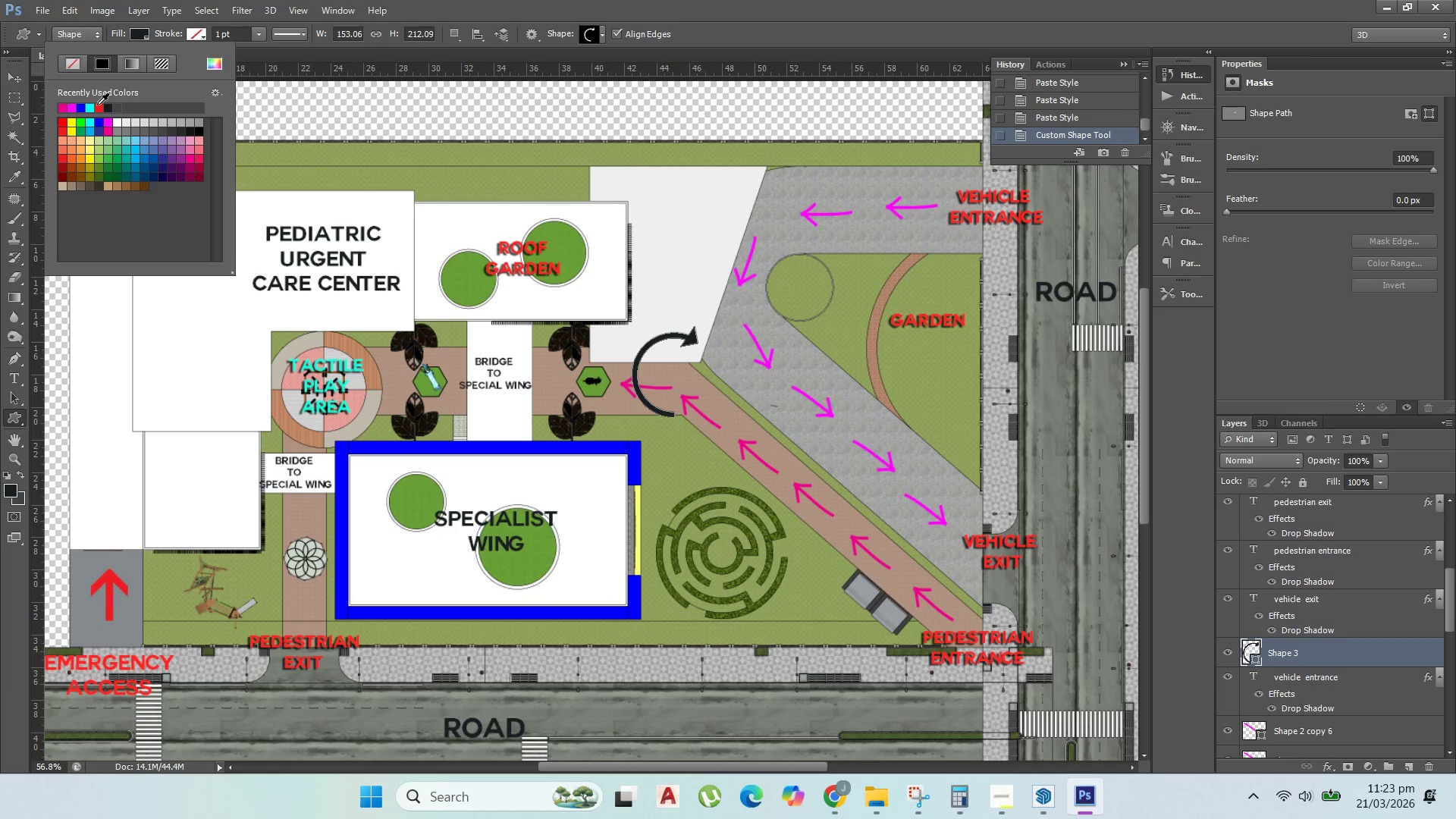 
left_click([102, 105])
 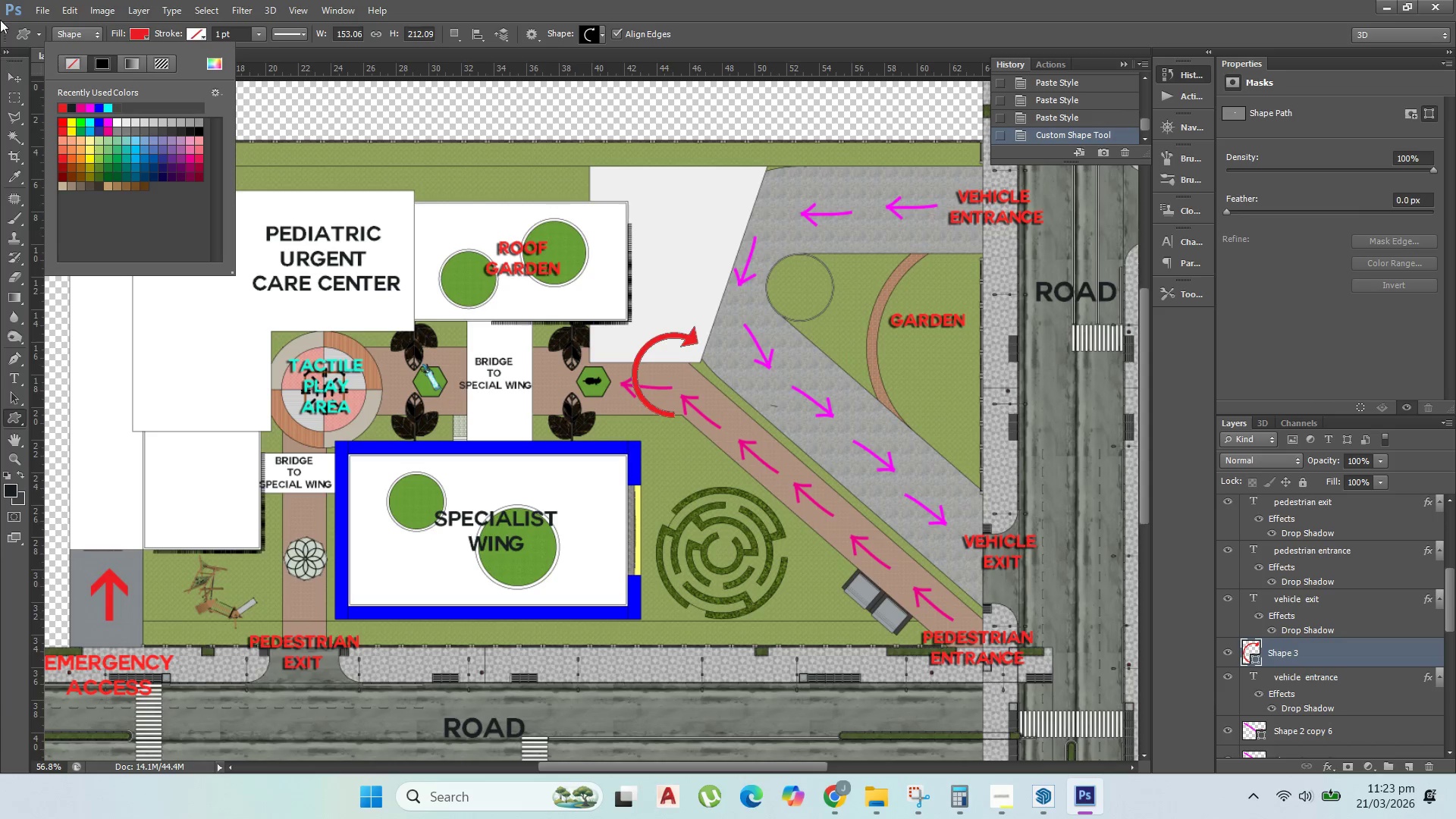 
left_click([11, 75])
 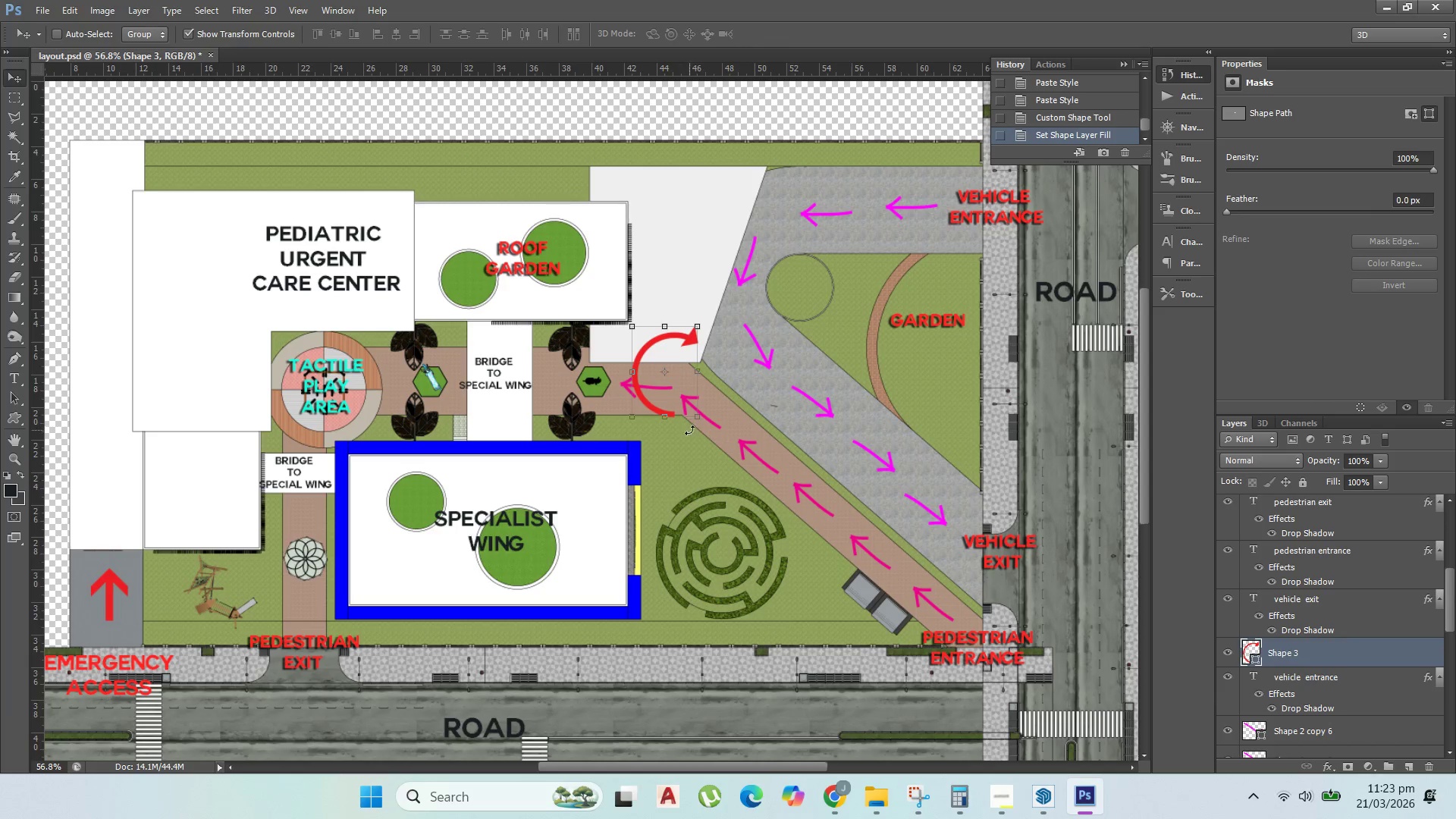 
left_click_drag(start_coordinate=[684, 434], to_coordinate=[712, 190])
 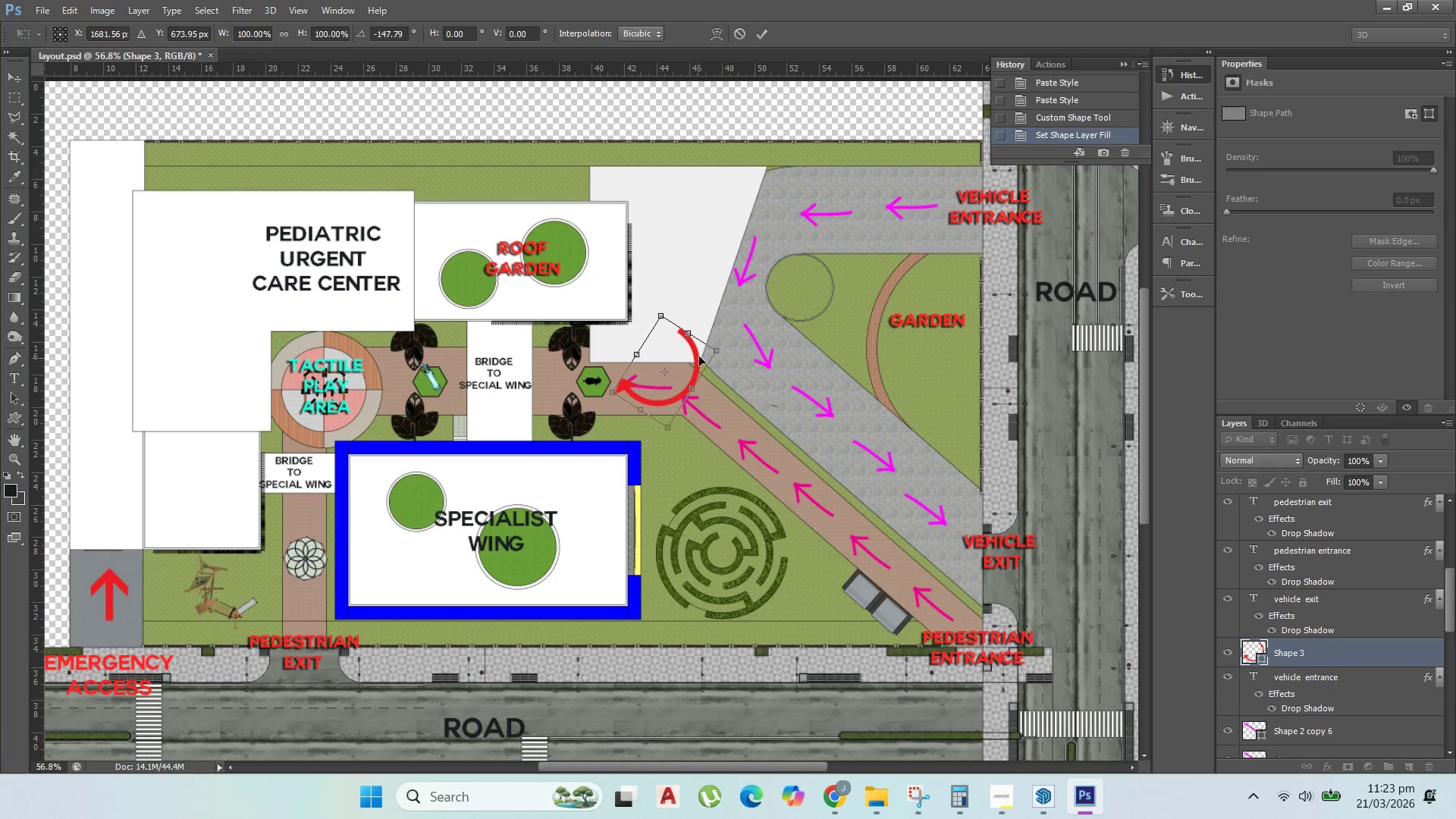 
left_click_drag(start_coordinate=[699, 356], to_coordinate=[682, 339])
 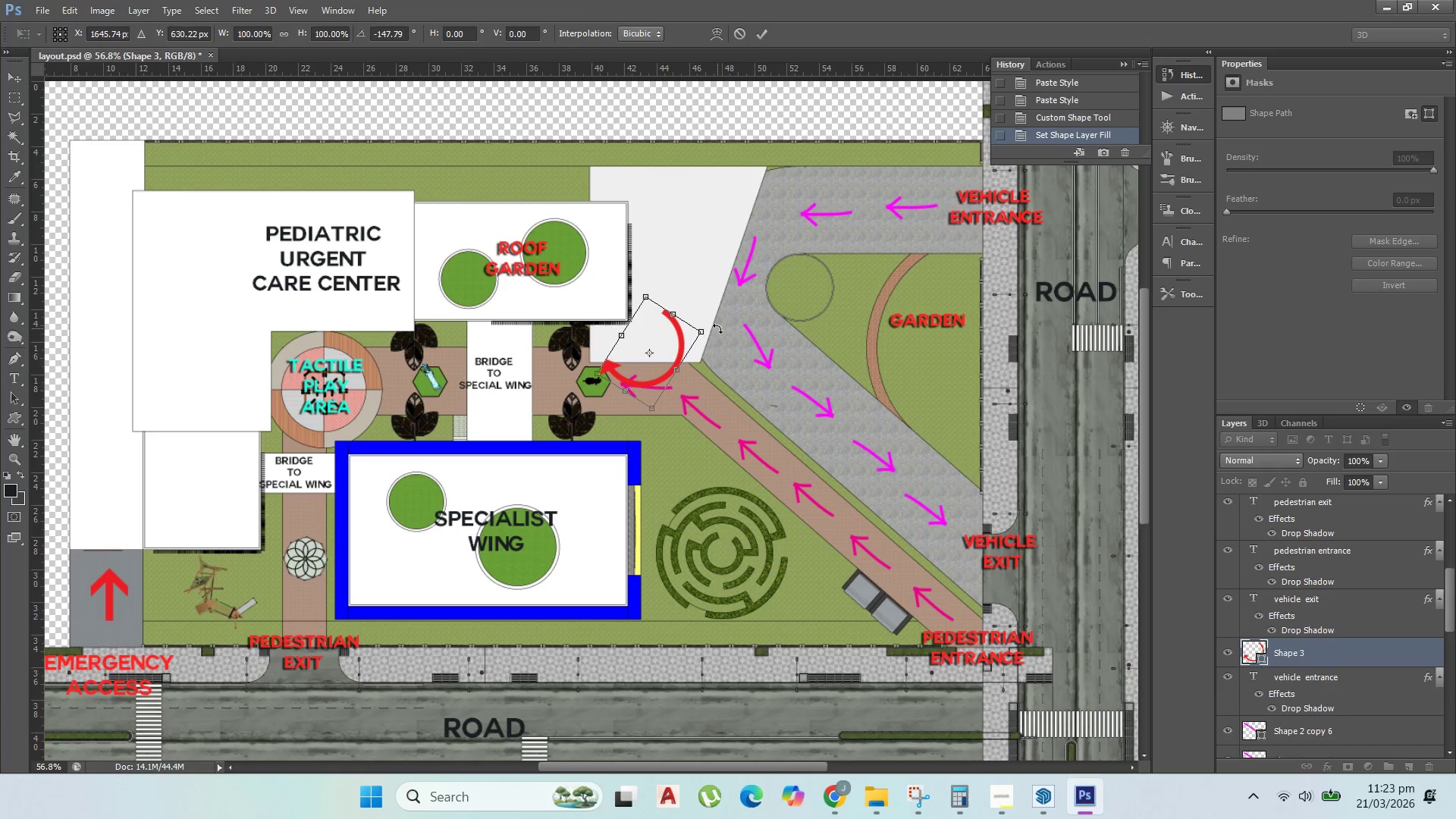 
left_click_drag(start_coordinate=[717, 328], to_coordinate=[611, 294])
 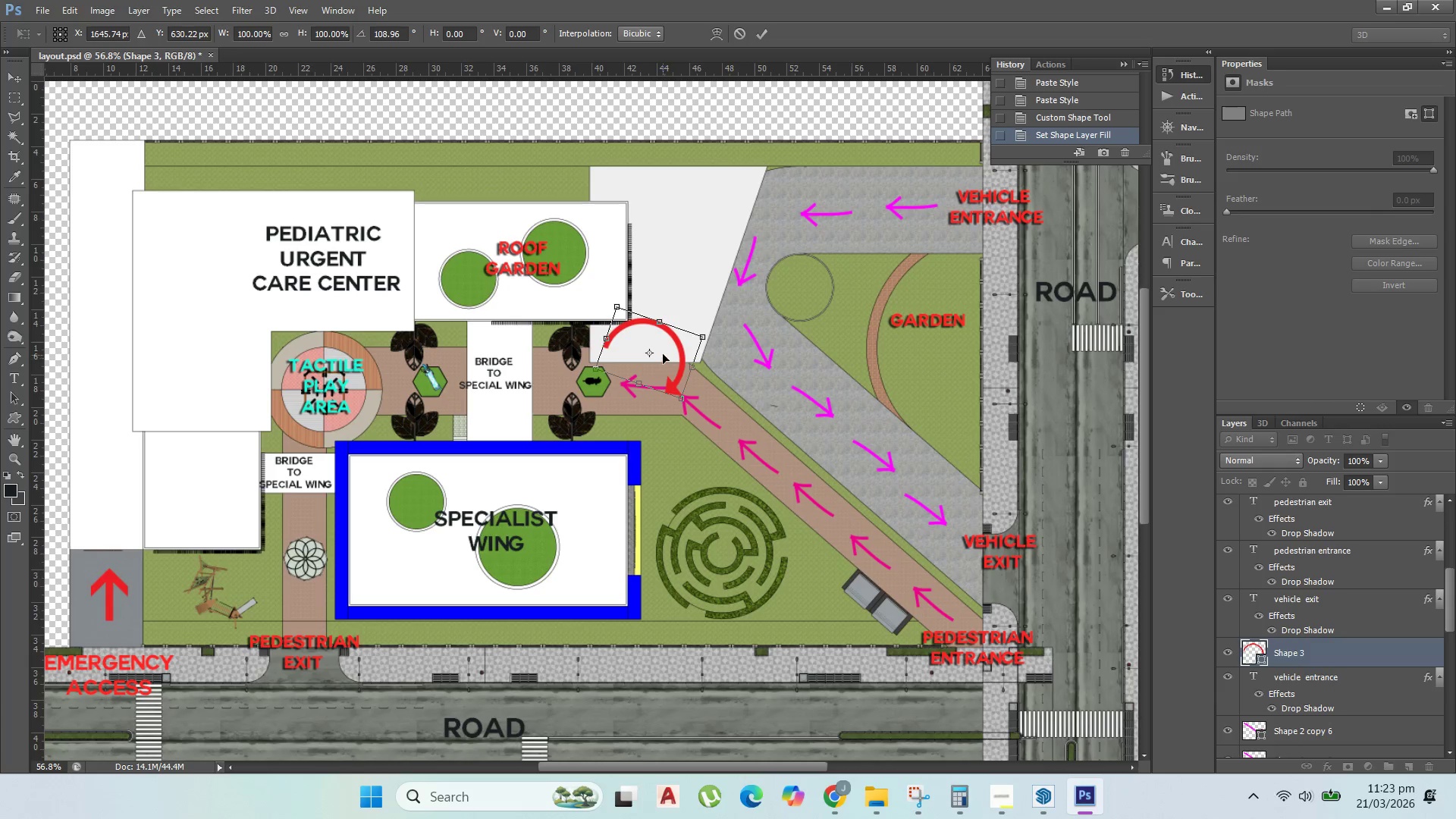 
left_click_drag(start_coordinate=[661, 352], to_coordinate=[607, 331])
 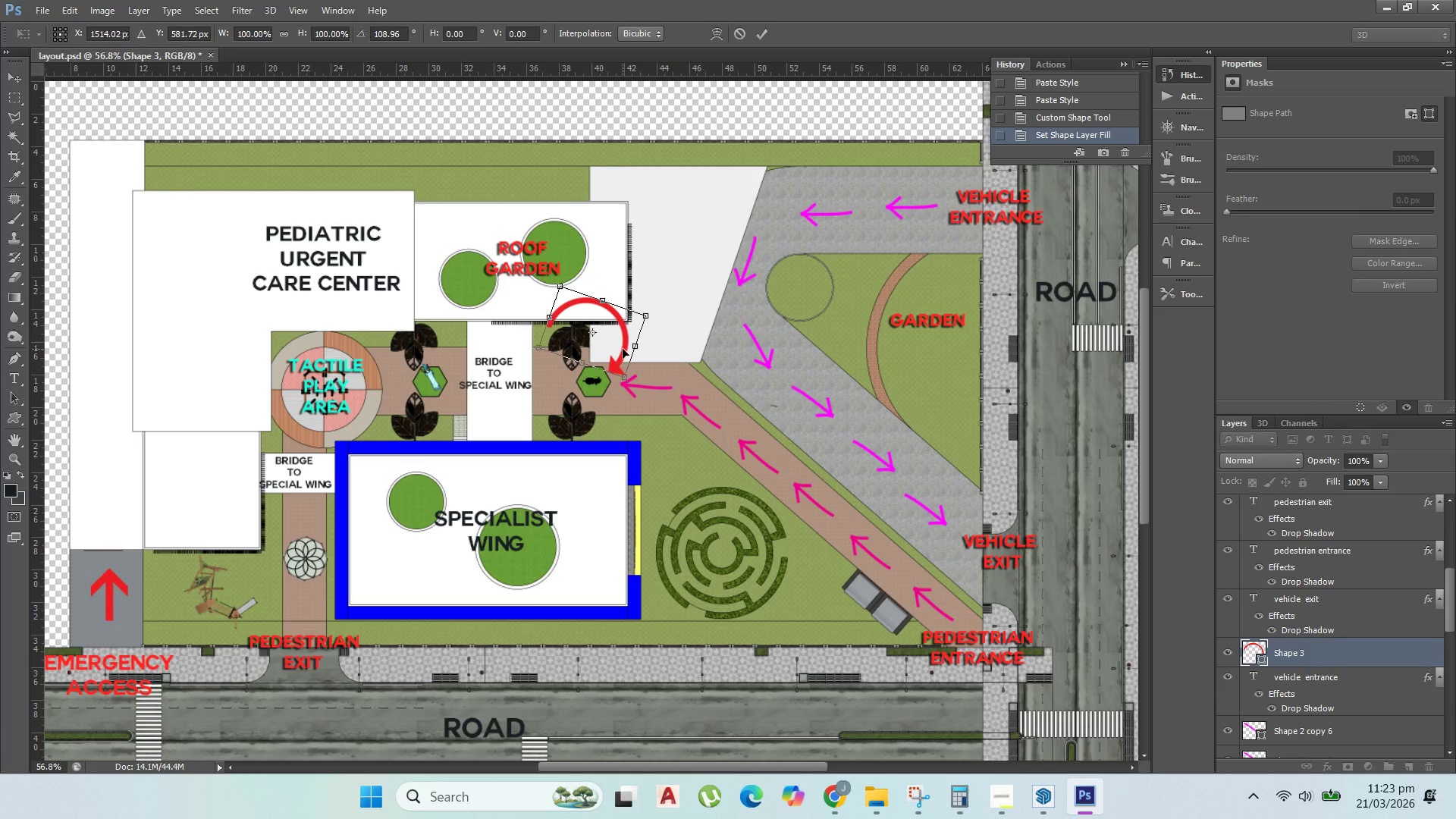 
key(Delete)
 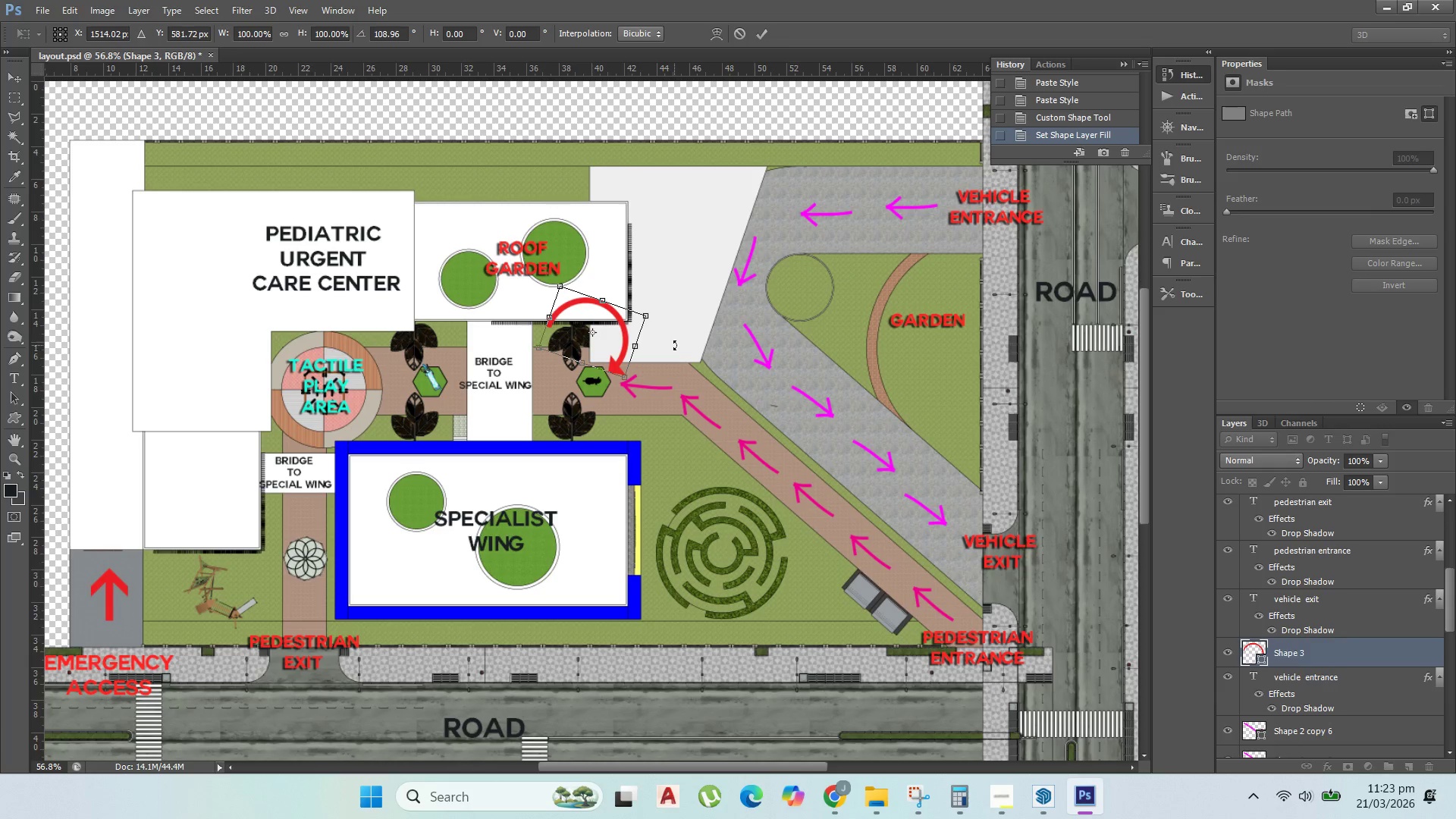 
key(Enter)
 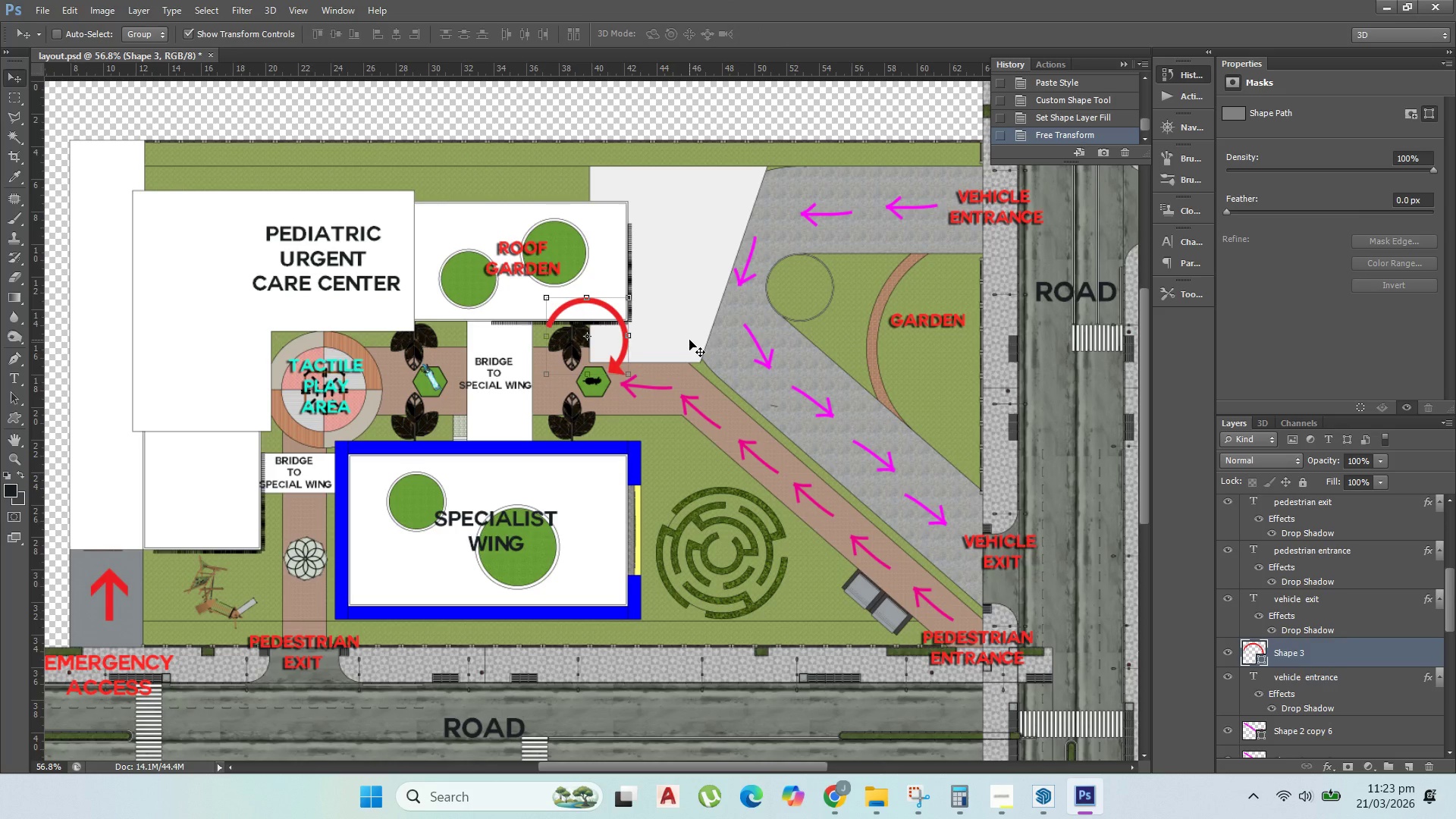 
key(Delete)
 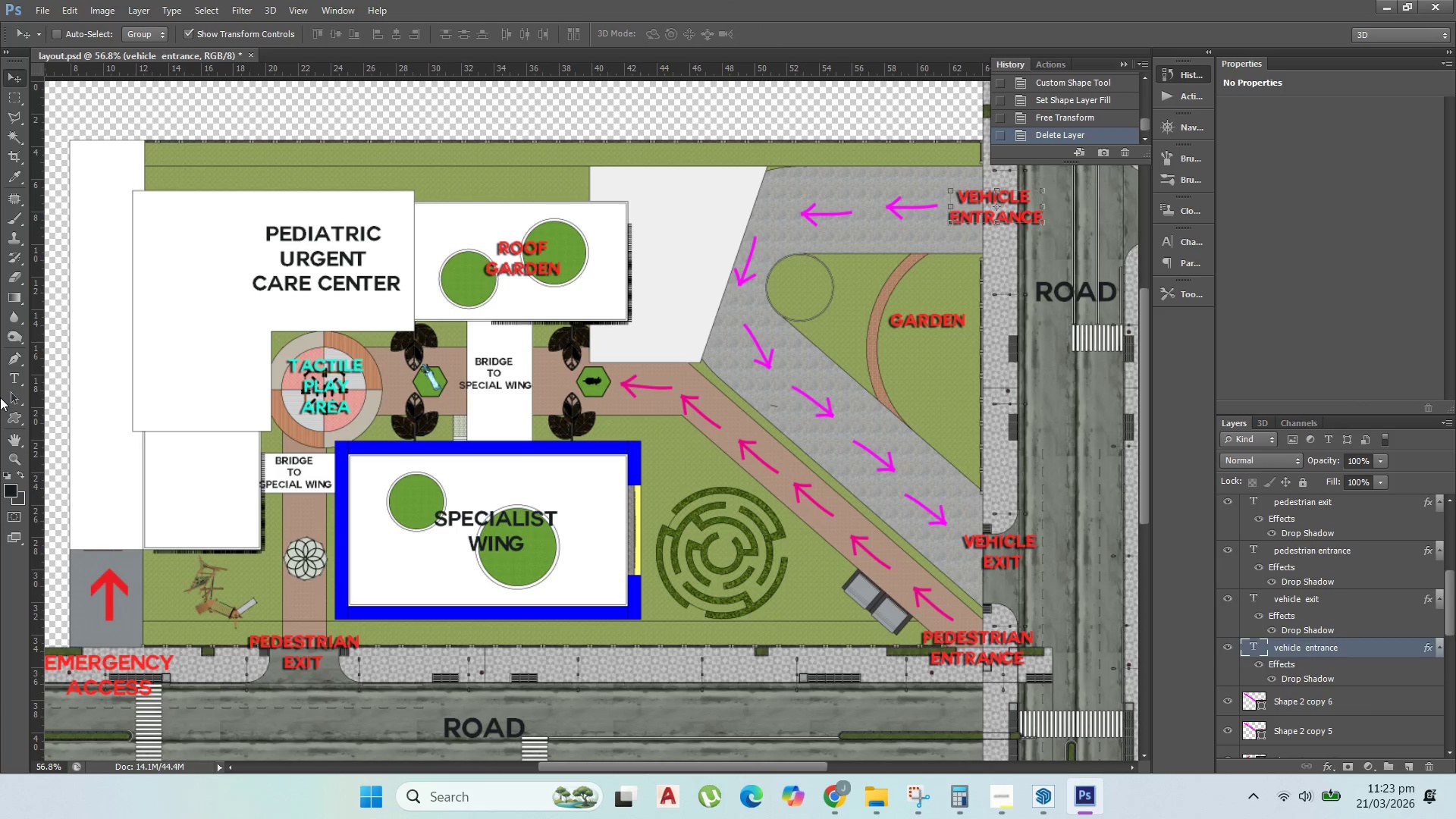 
left_click([5, 417])
 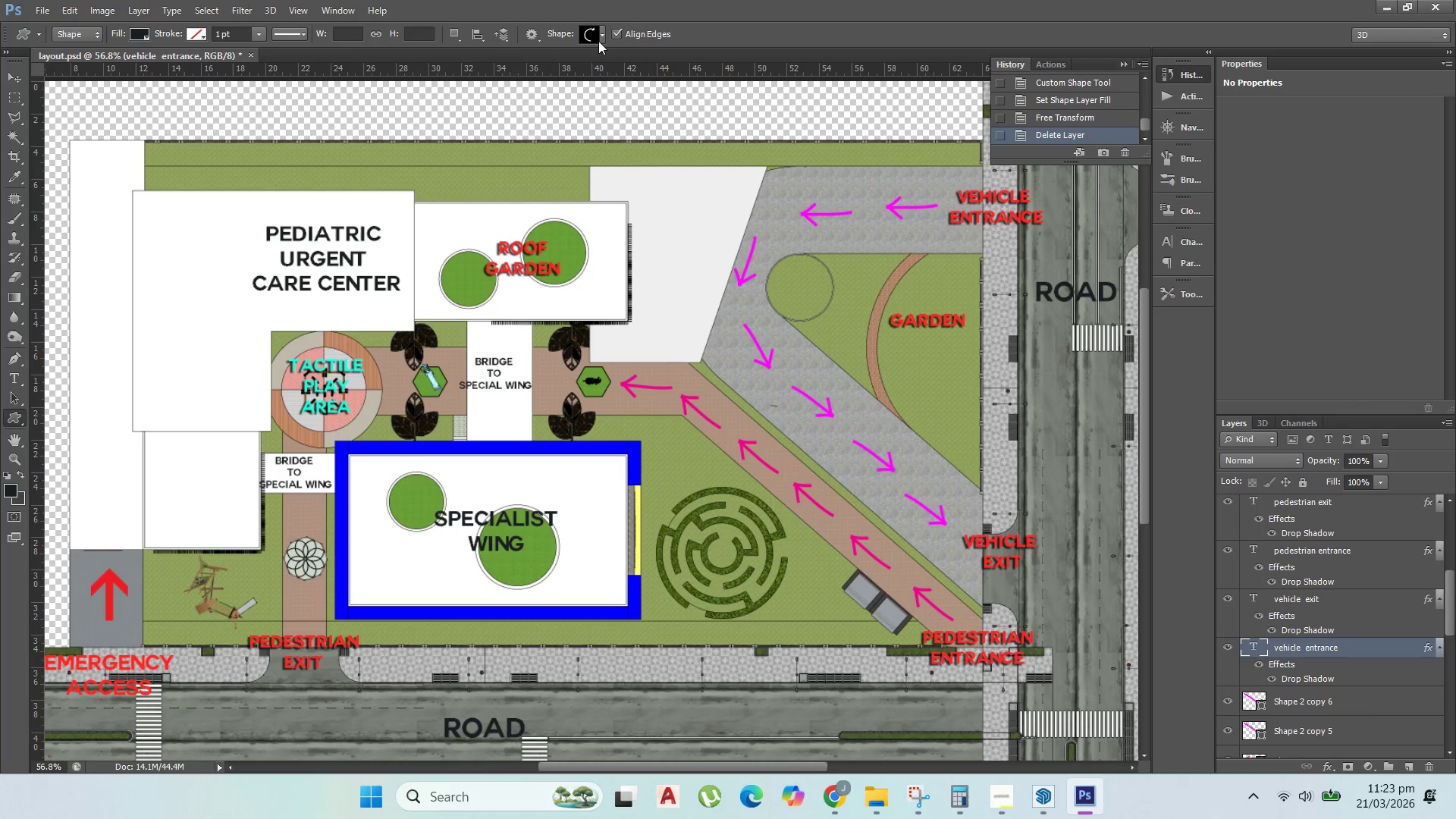 
left_click([600, 39])
 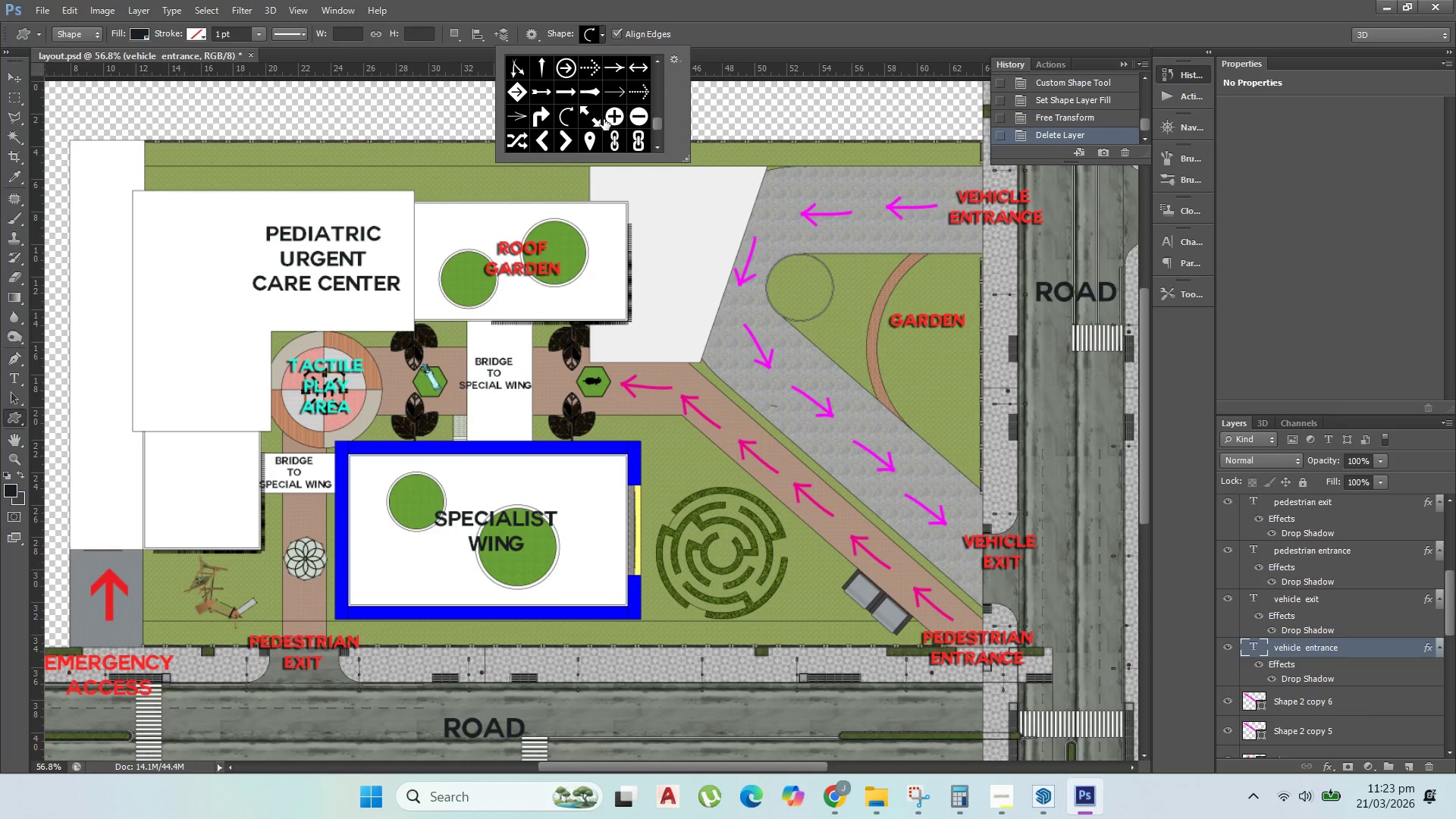 
scroll: coordinate [547, 130], scroll_direction: down, amount: 7.0
 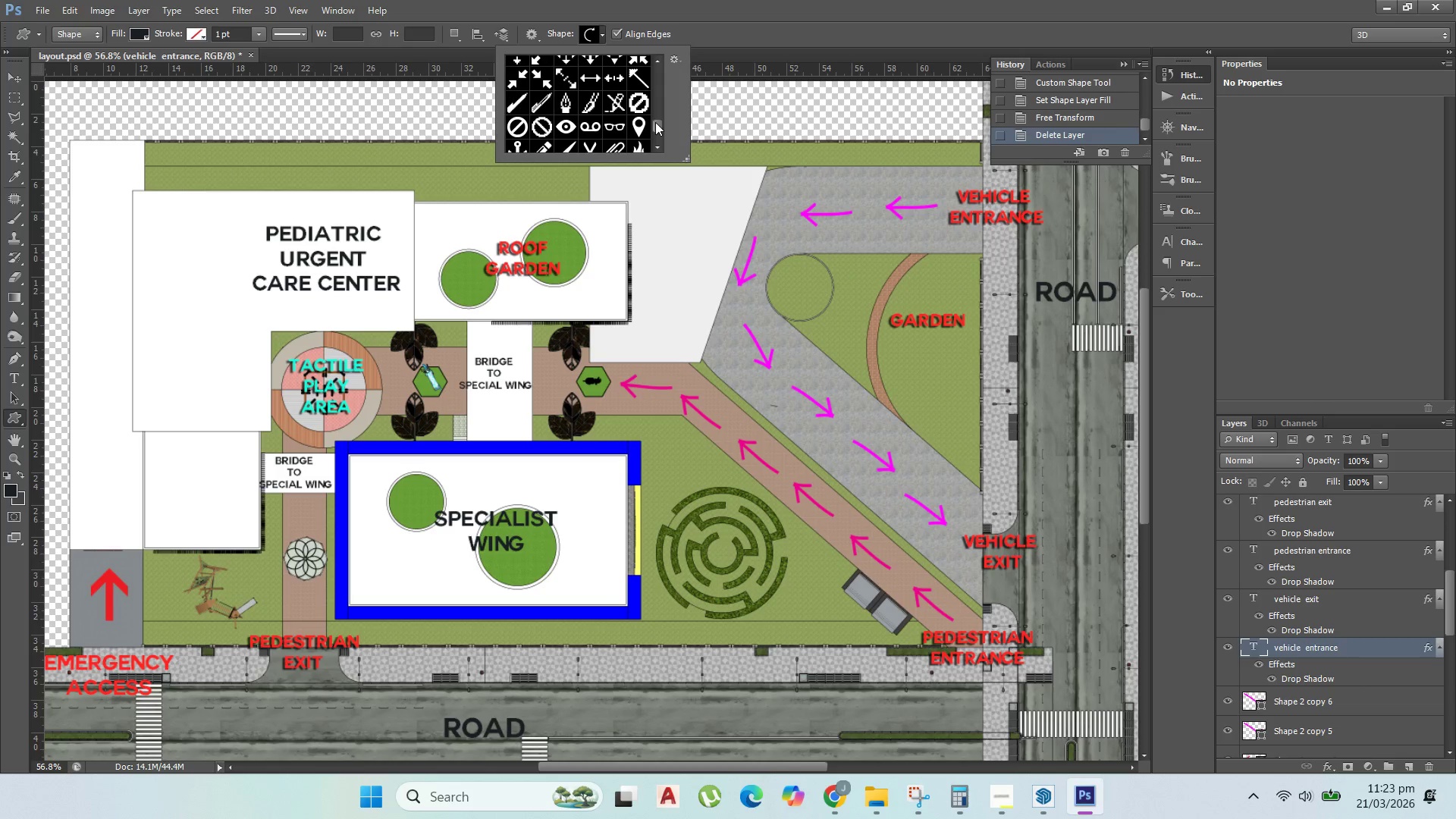 
scroll: coordinate [510, 96], scroll_direction: up, amount: 10.0
 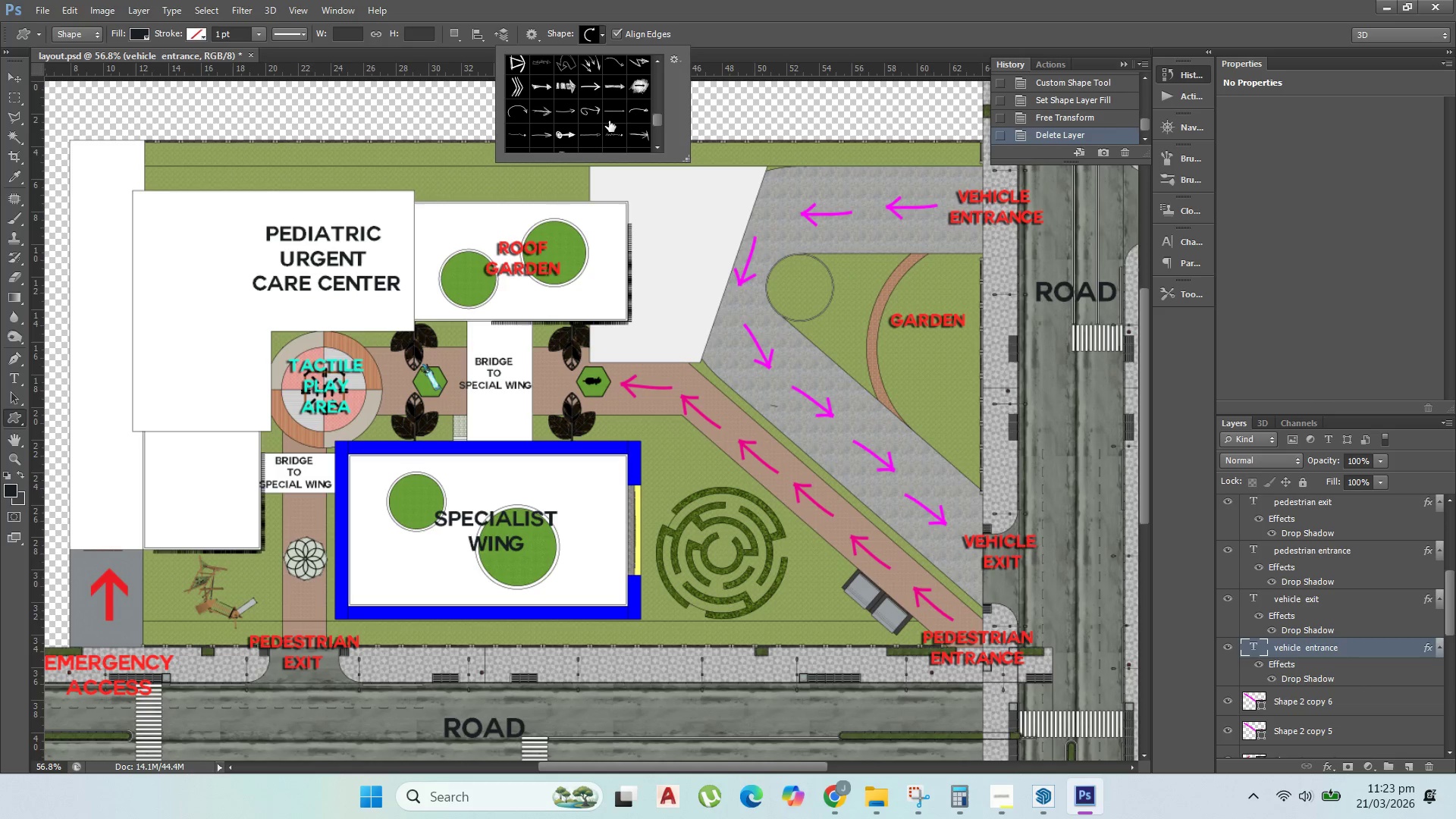 
left_click([639, 111])
 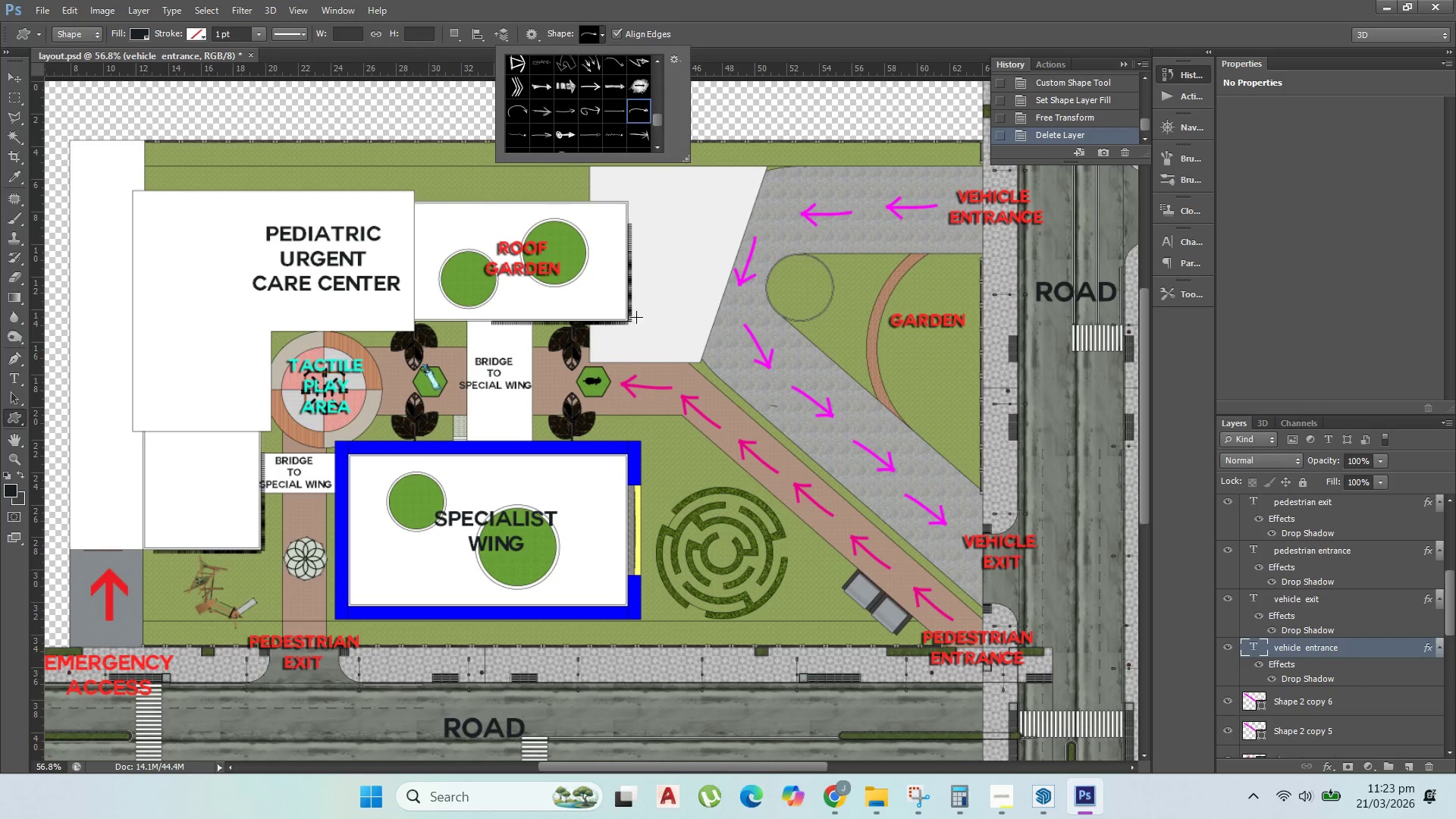 
left_click_drag(start_coordinate=[636, 340], to_coordinate=[730, 280])
 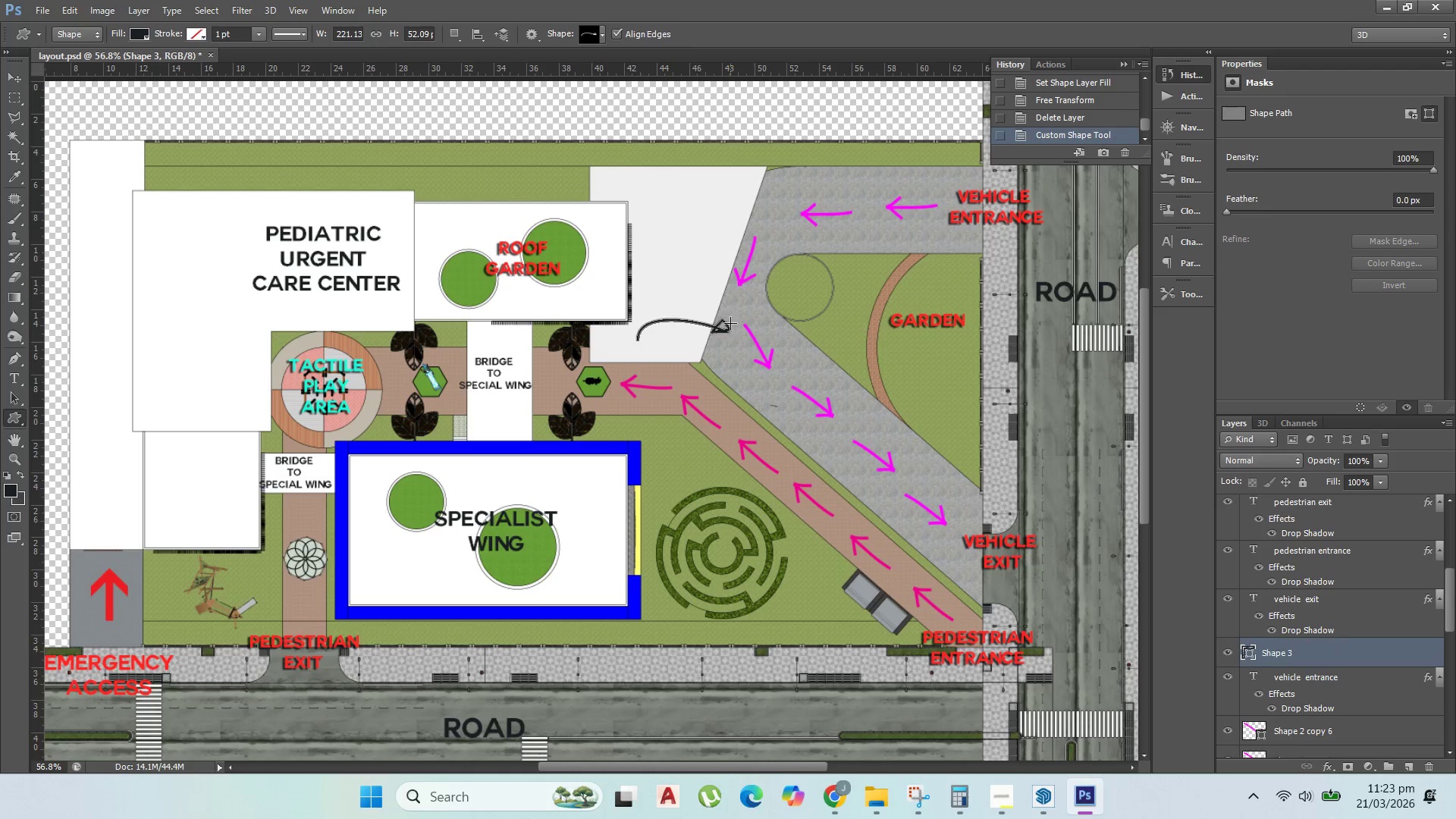 
hold_key(key=ShiftLeft, duration=1.5)
 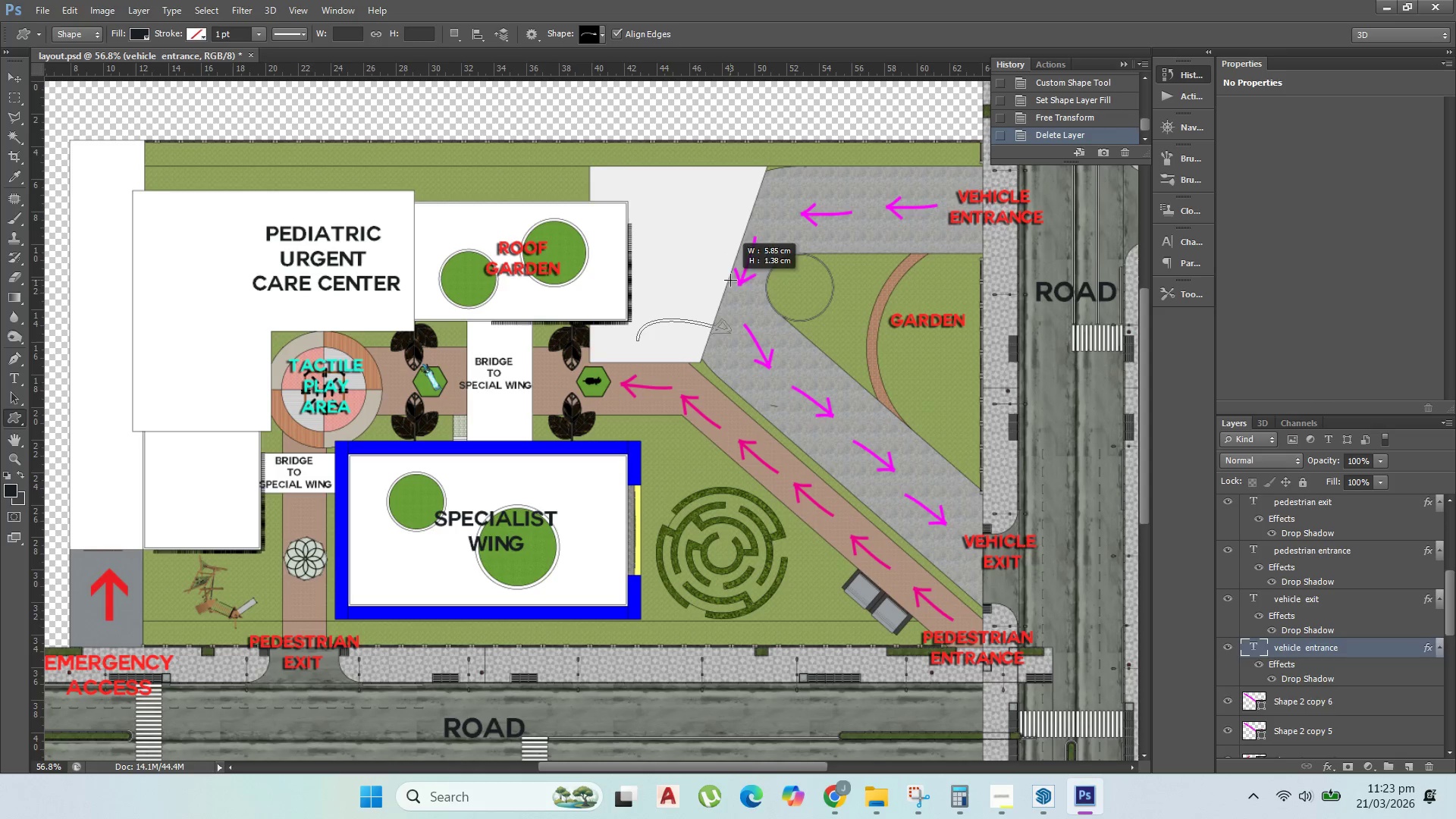 
hold_key(key=ShiftLeft, duration=0.89)
 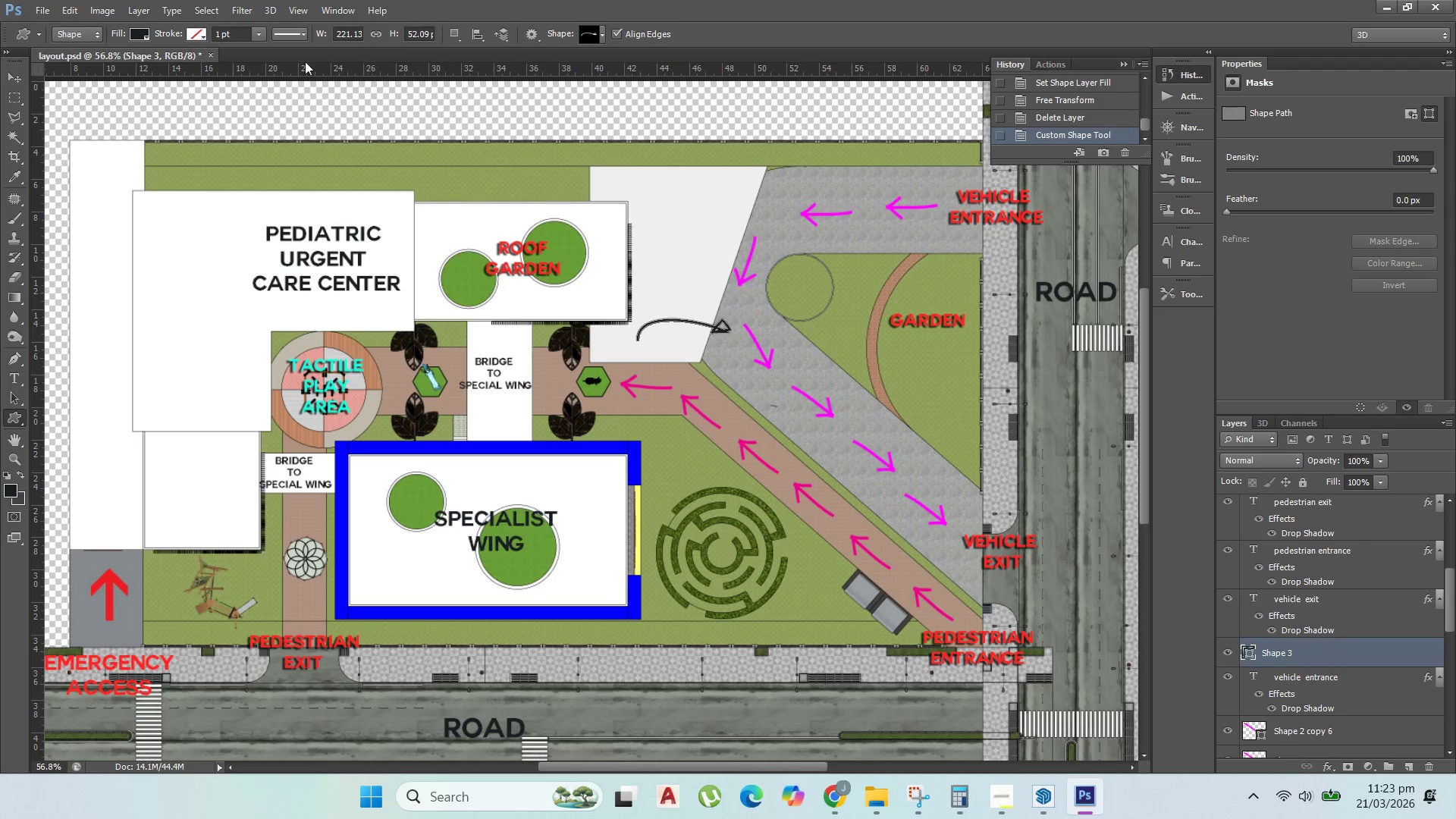 
left_click([144, 34])
 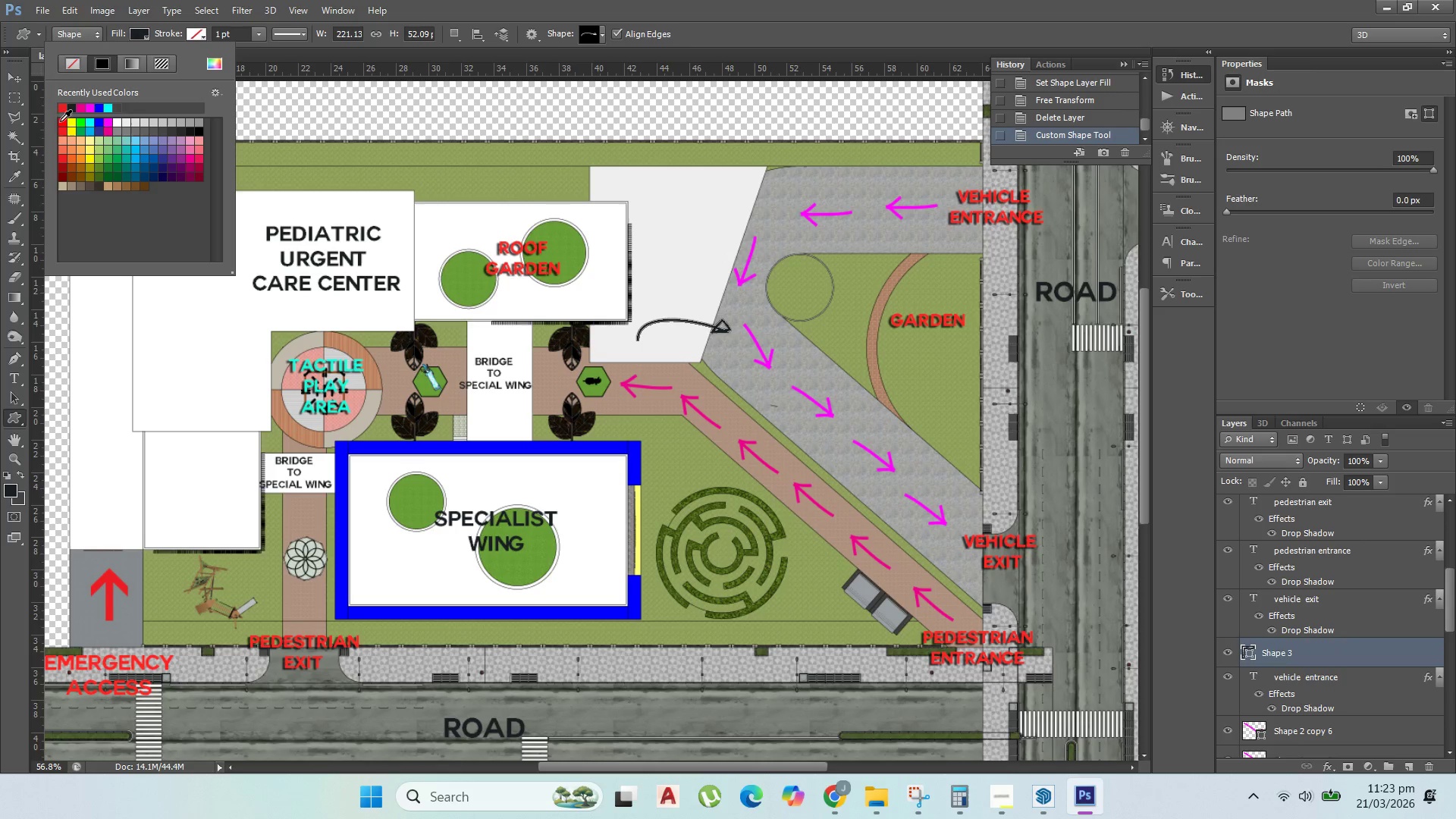 
left_click([61, 108])
 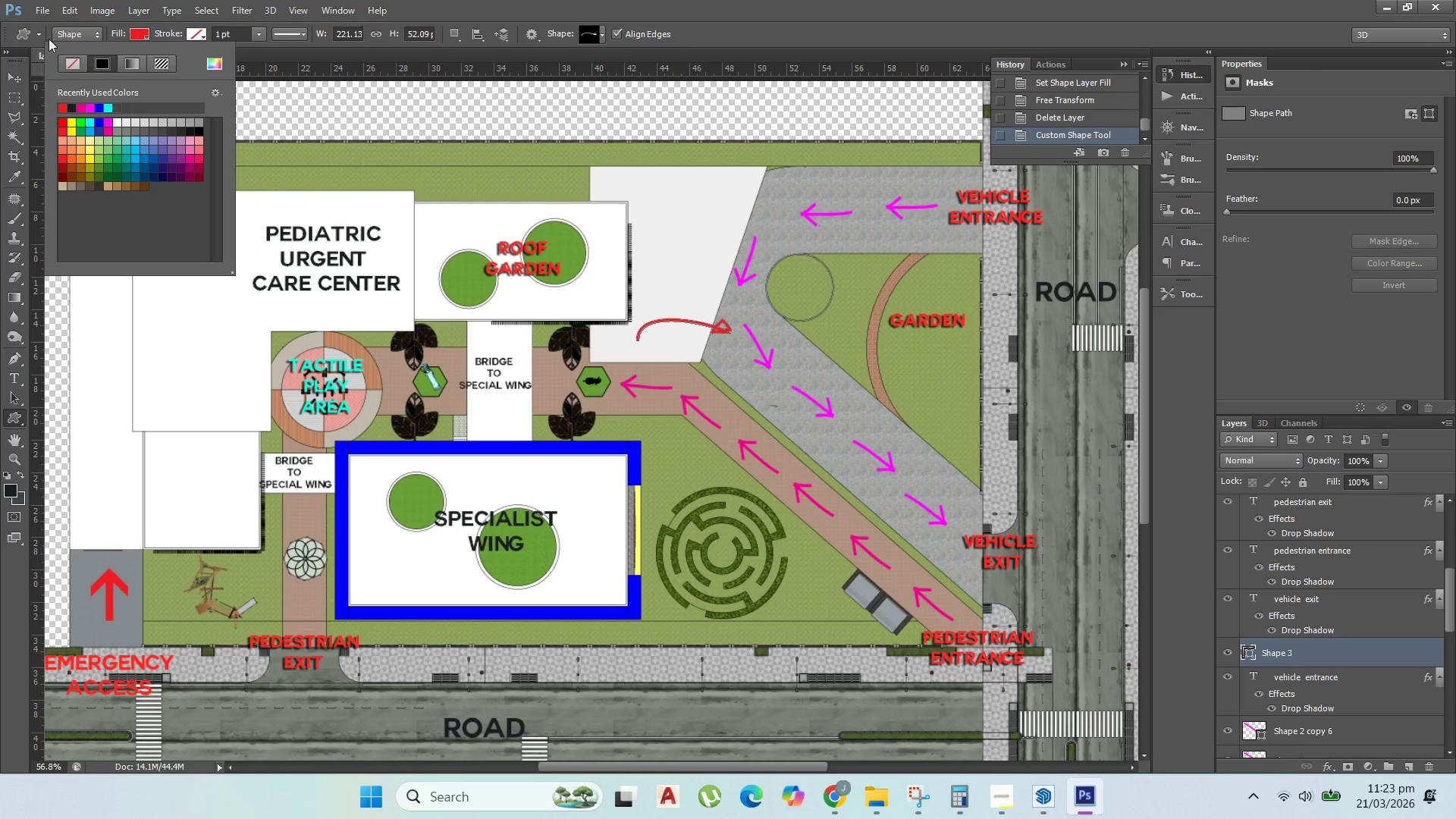 
left_click([86, 33])
 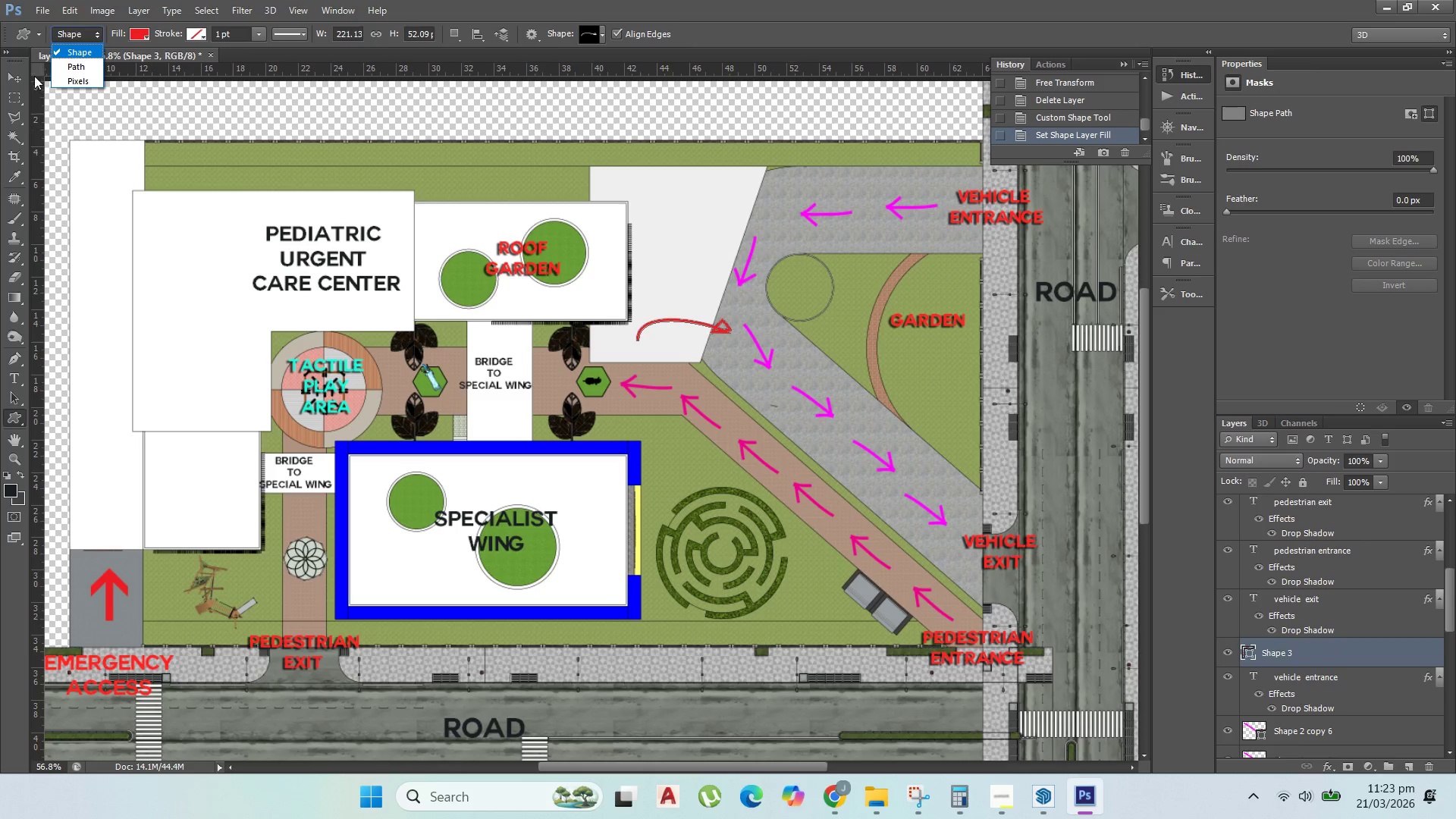 
left_click([23, 66])
 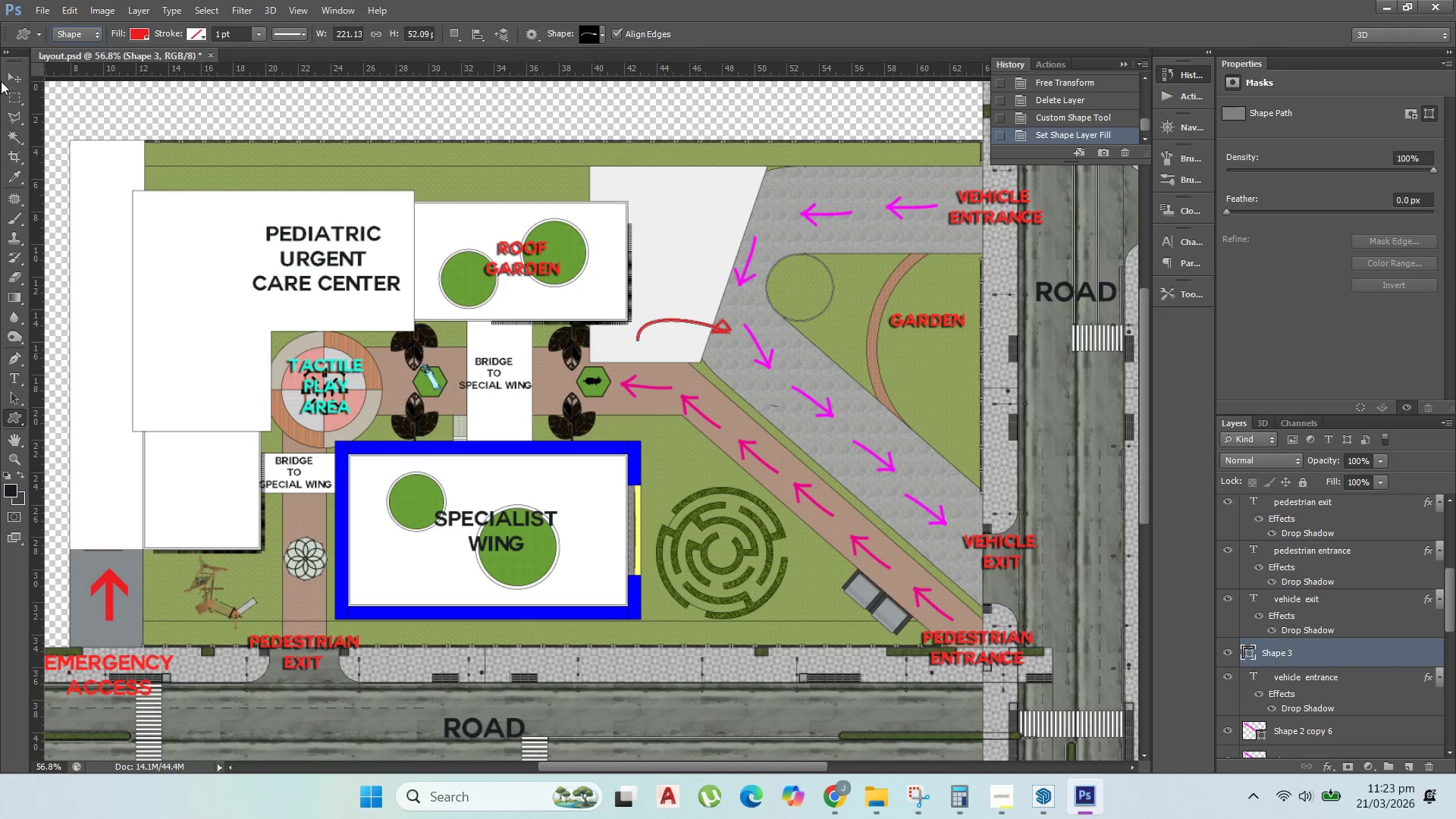 
left_click([11, 73])
 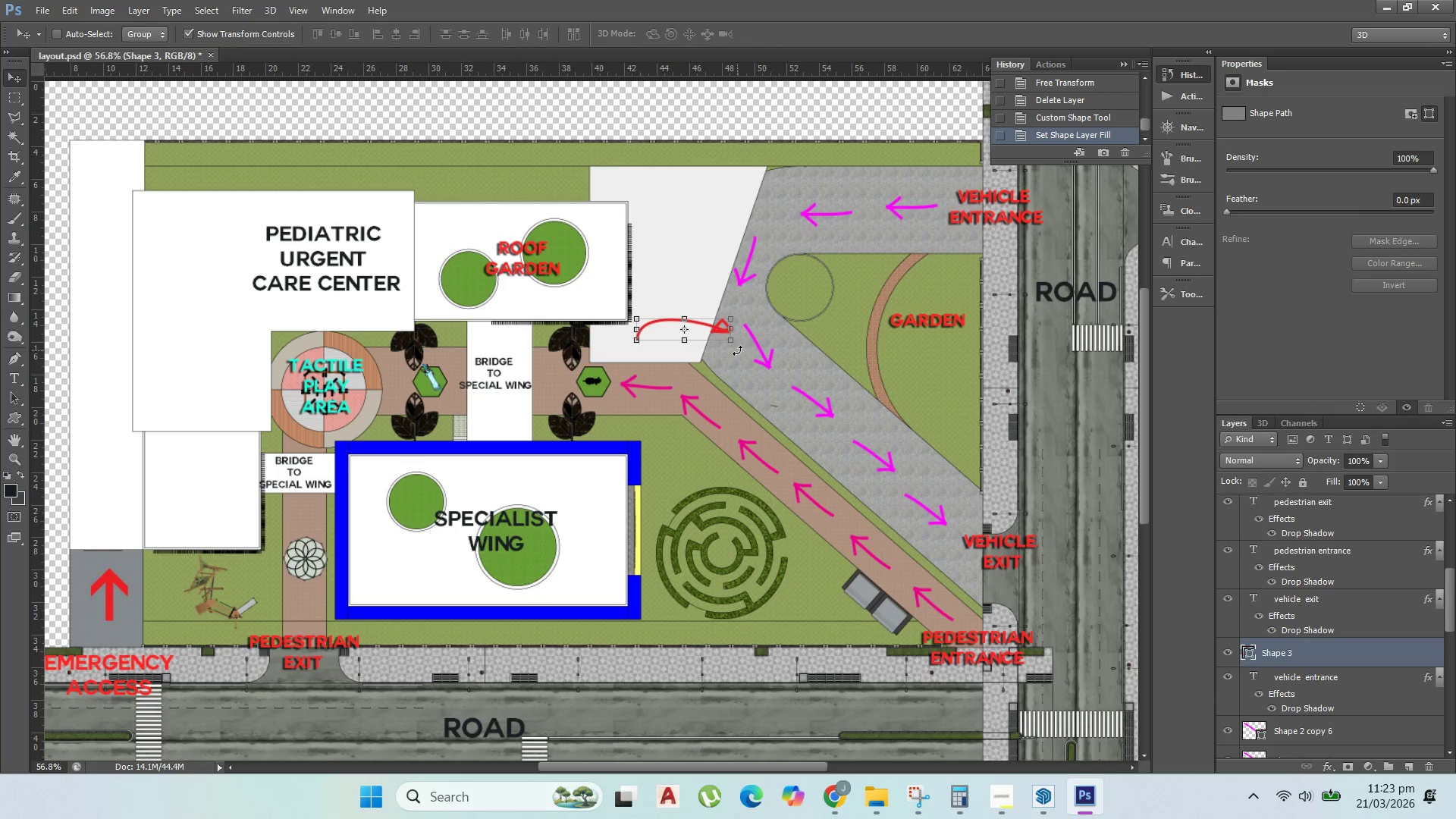 
left_click_drag(start_coordinate=[739, 351], to_coordinate=[754, 303])
 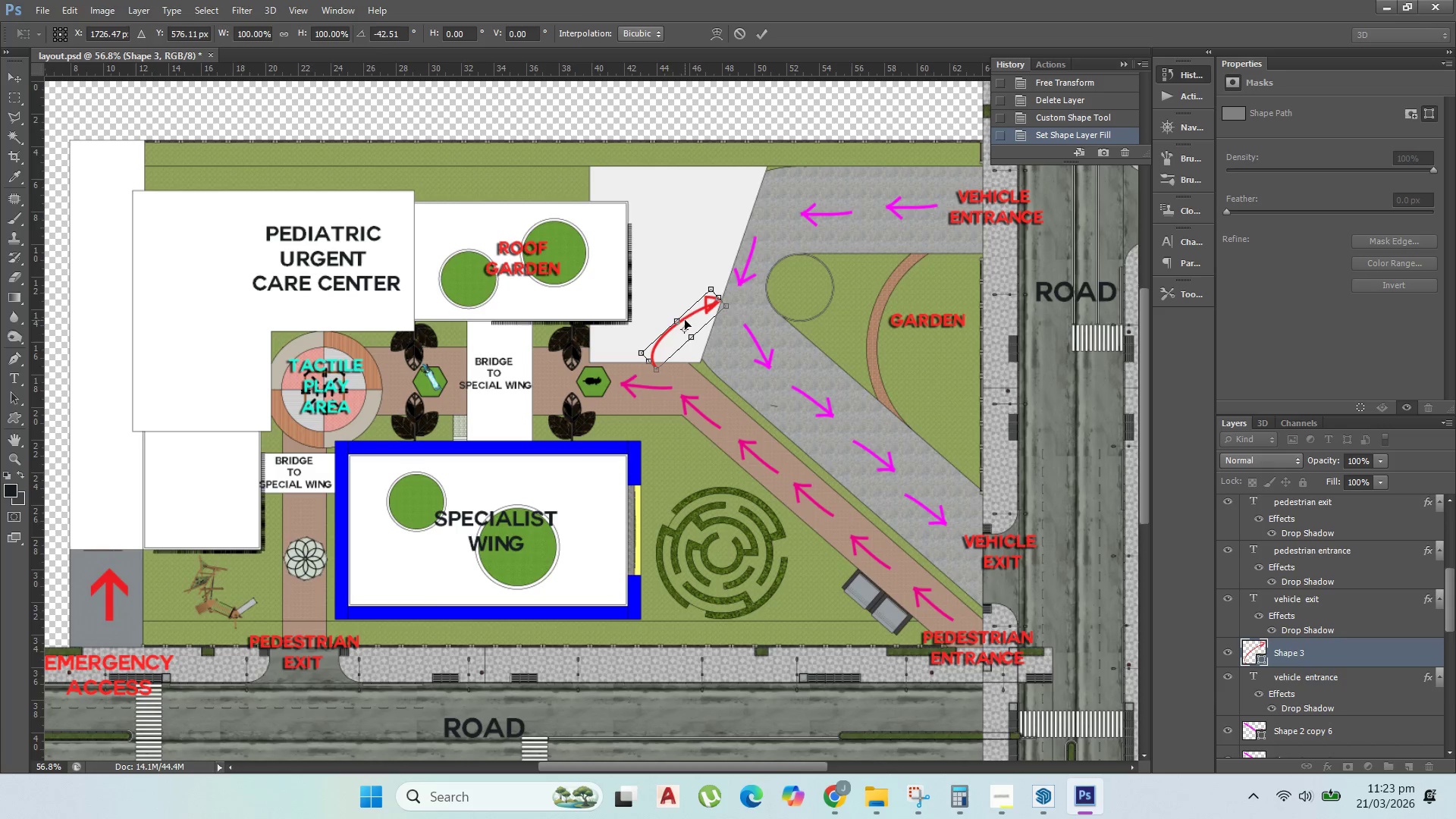 
left_click_drag(start_coordinate=[685, 320], to_coordinate=[623, 322])
 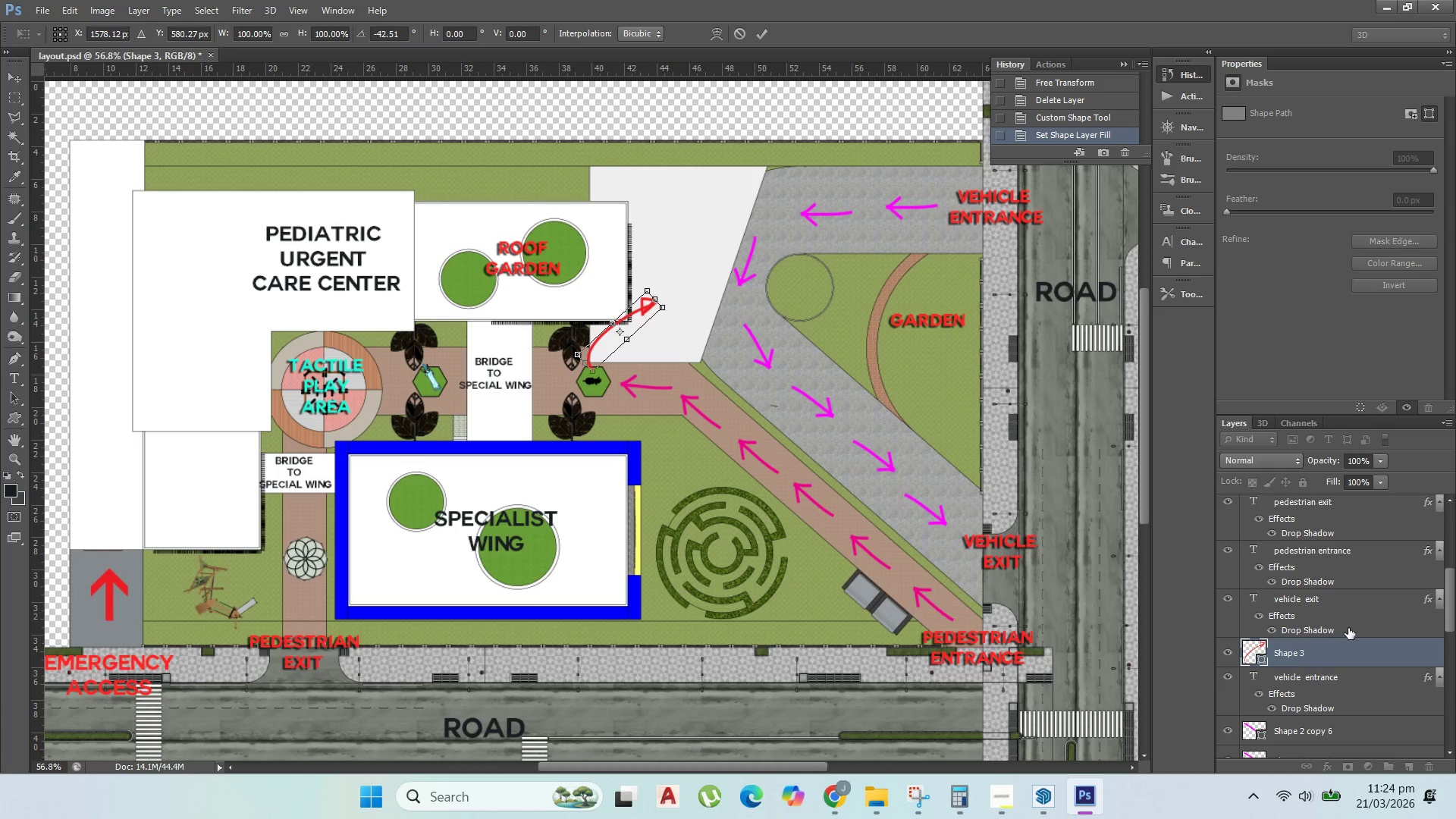 
left_click([1345, 598])
 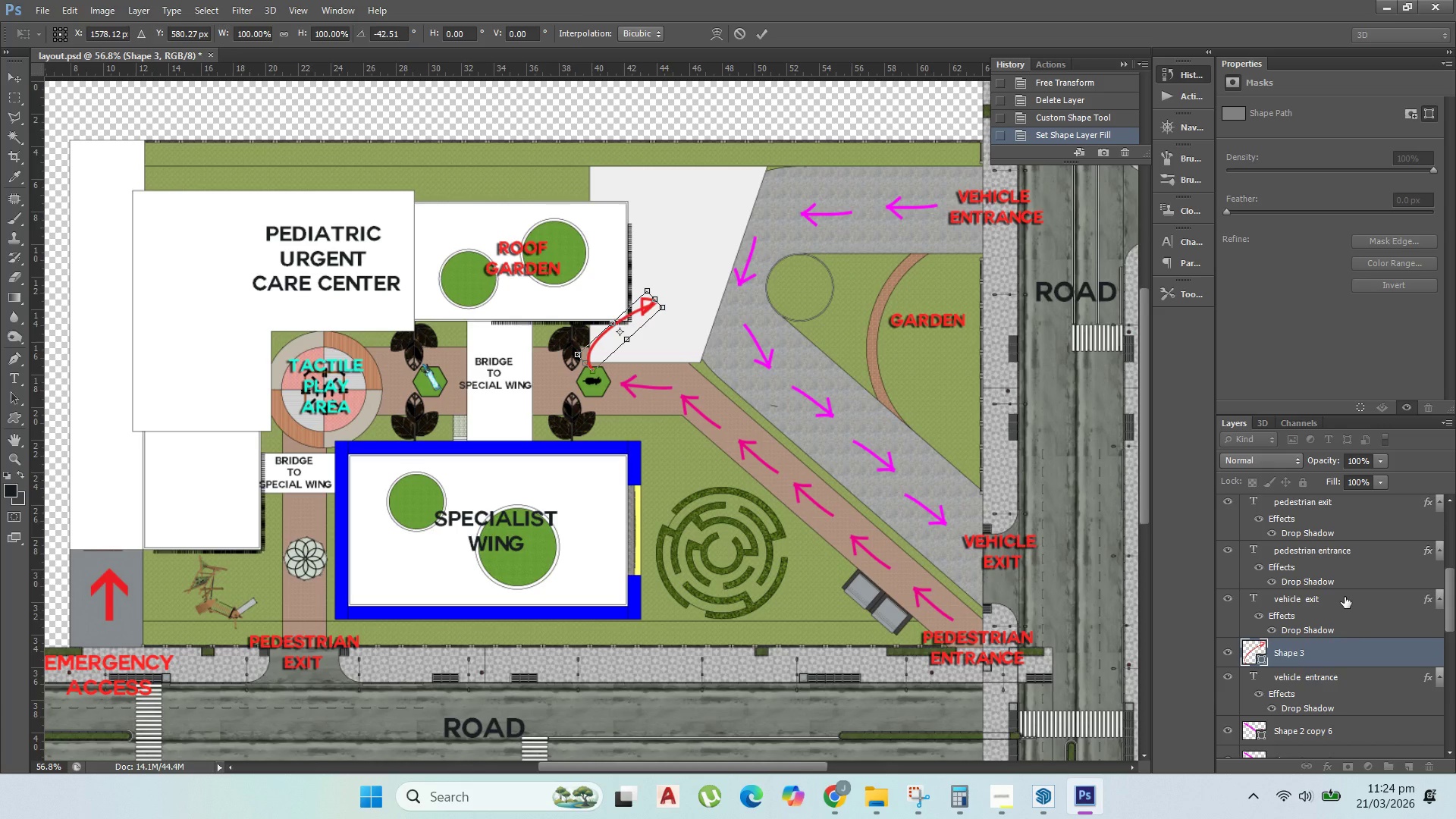 
key(Enter)
 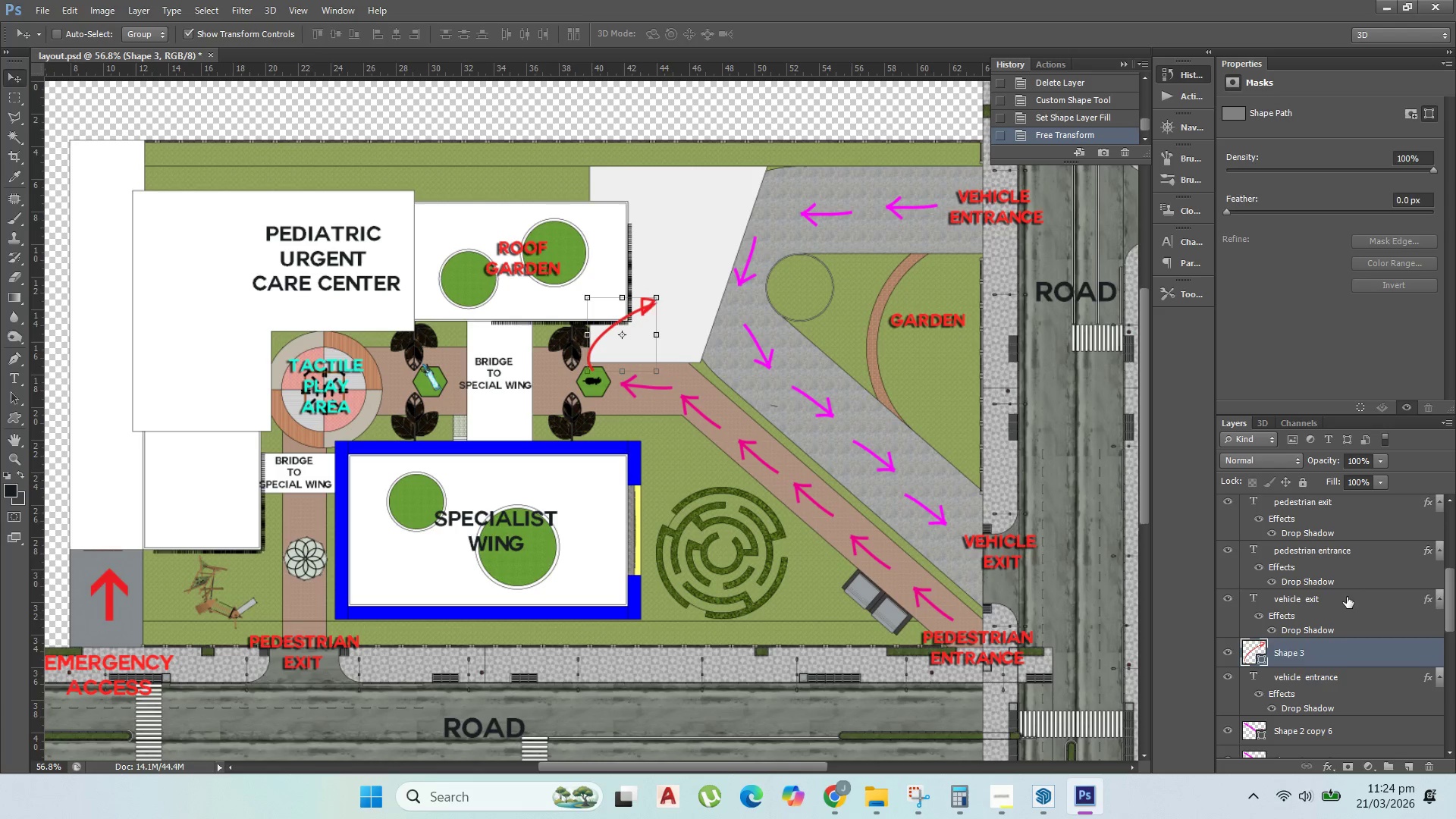 
left_click([1347, 597])
 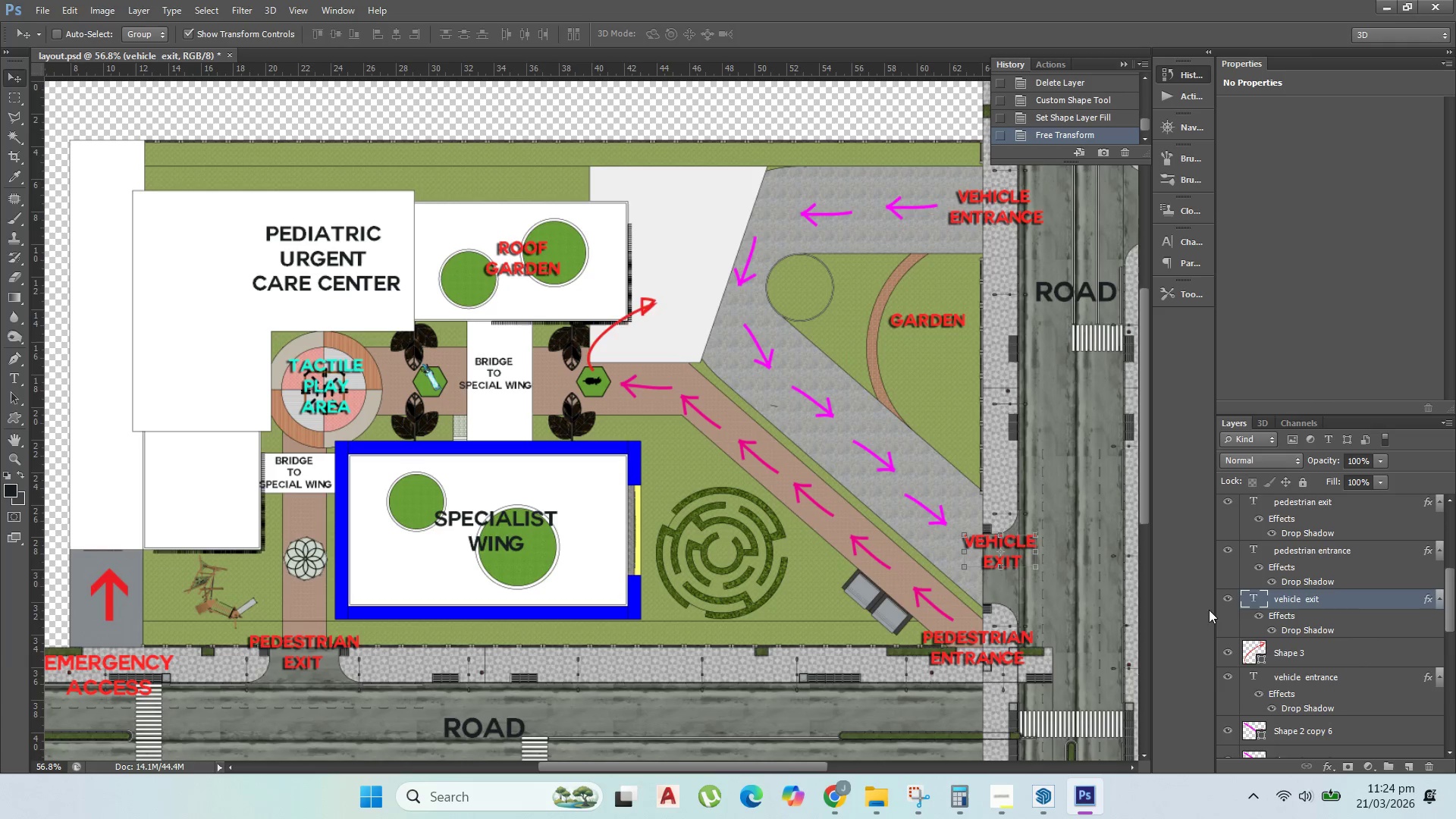 
hold_key(key=AltLeft, duration=0.8)
left_click_drag(start_coordinate=[1020, 560], to_coordinate=[715, 318])
 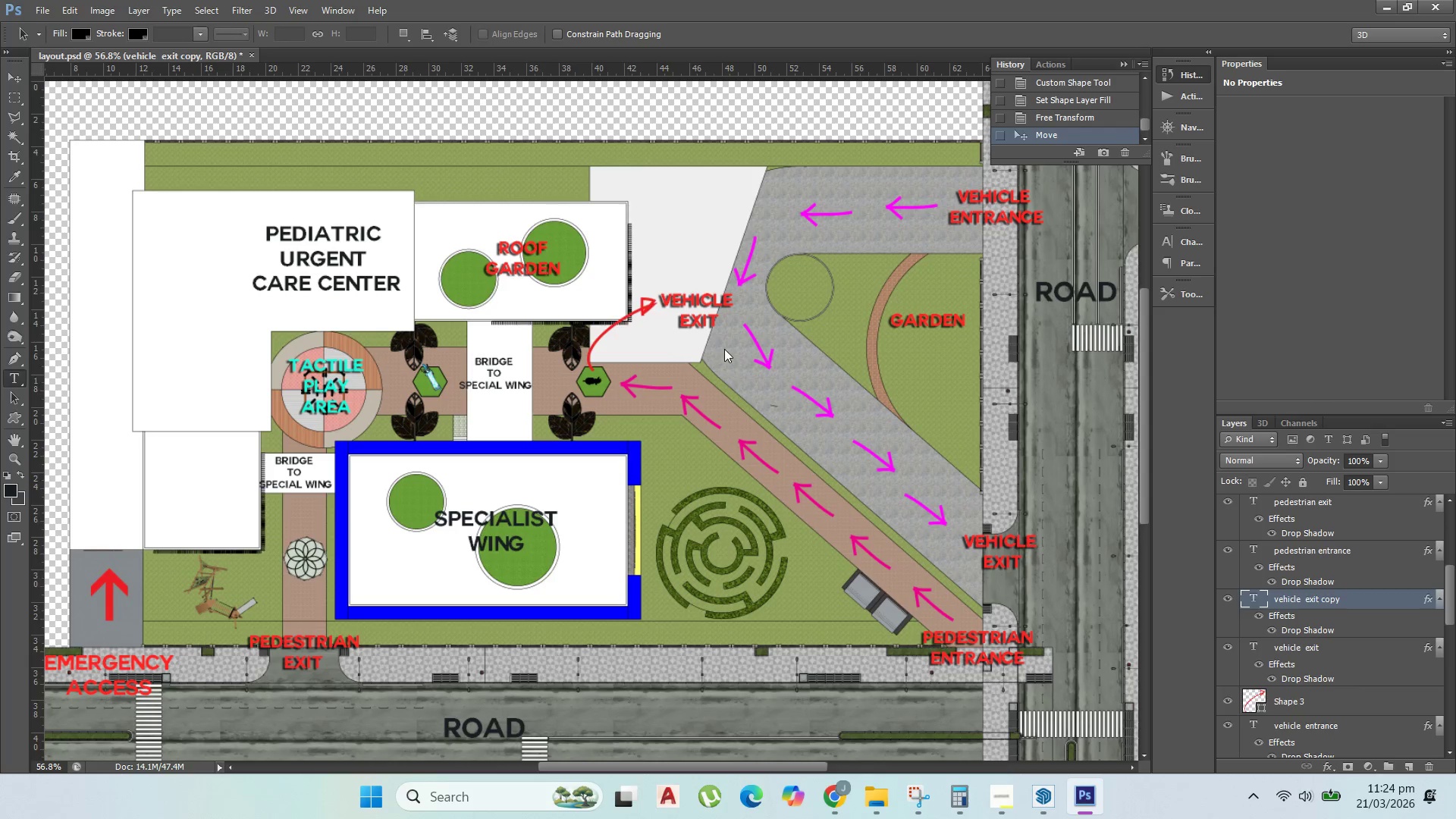 
left_click([703, 318])
 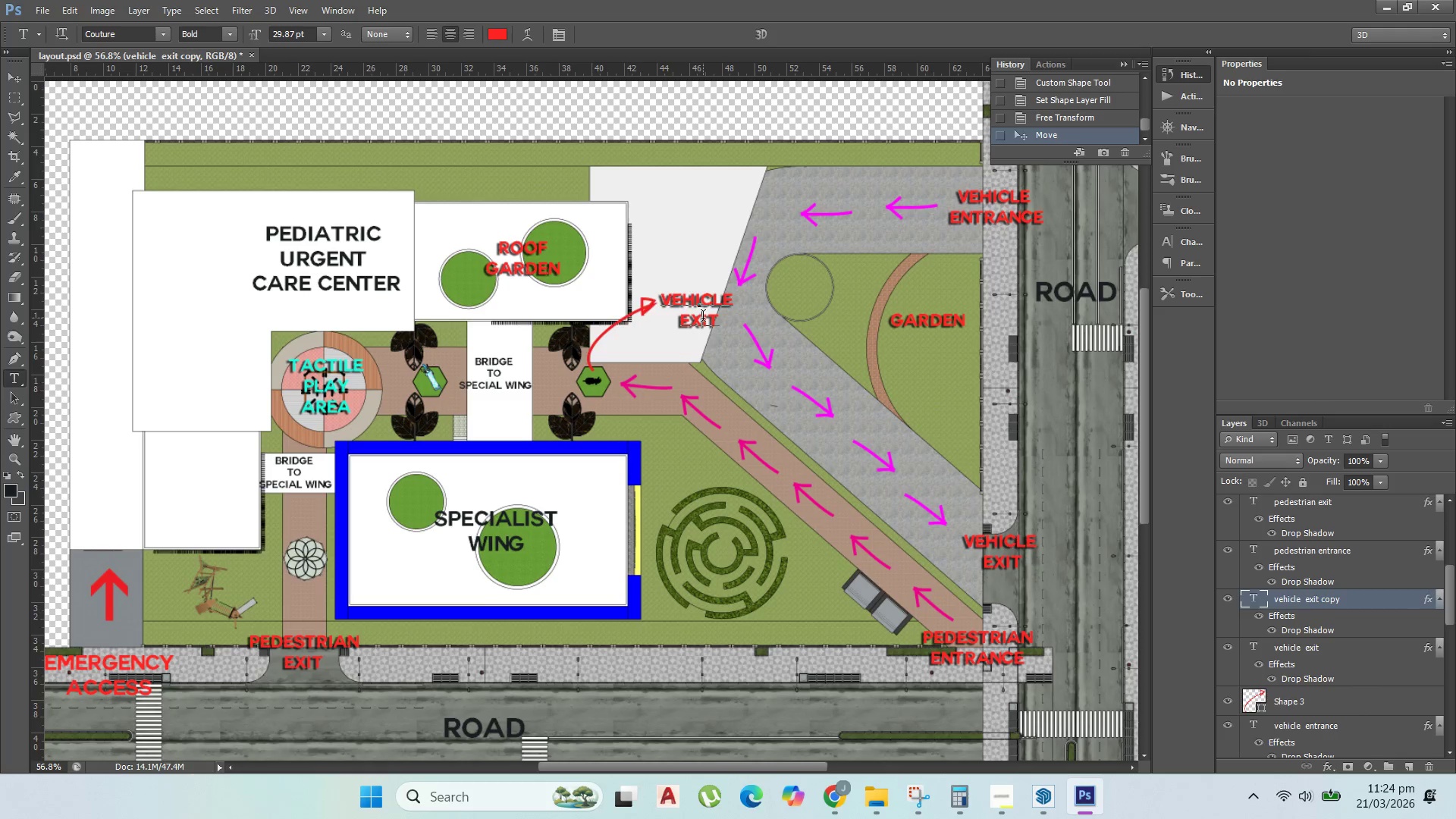 
triple_click([702, 318])
 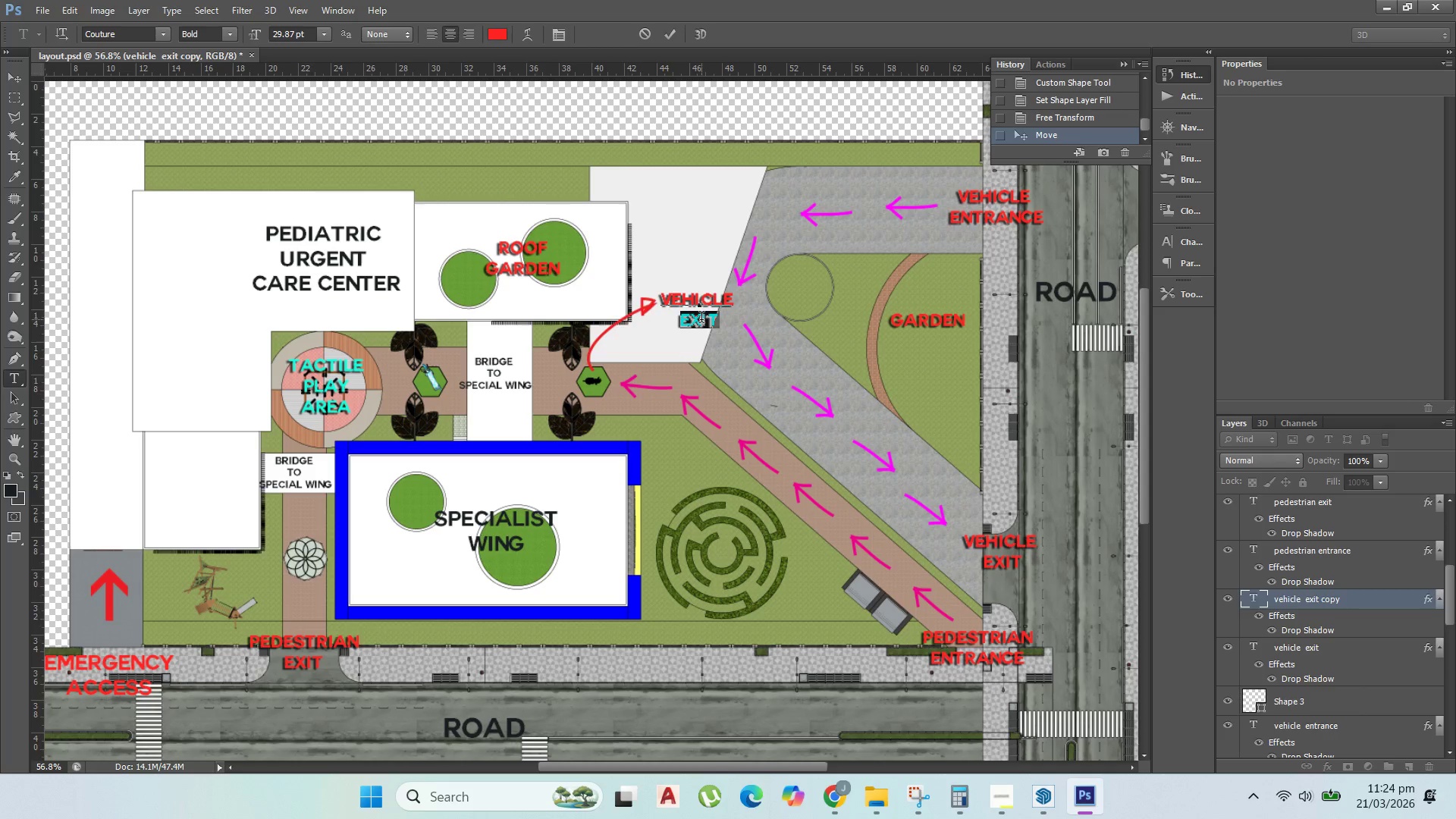 
key(Control+A)
 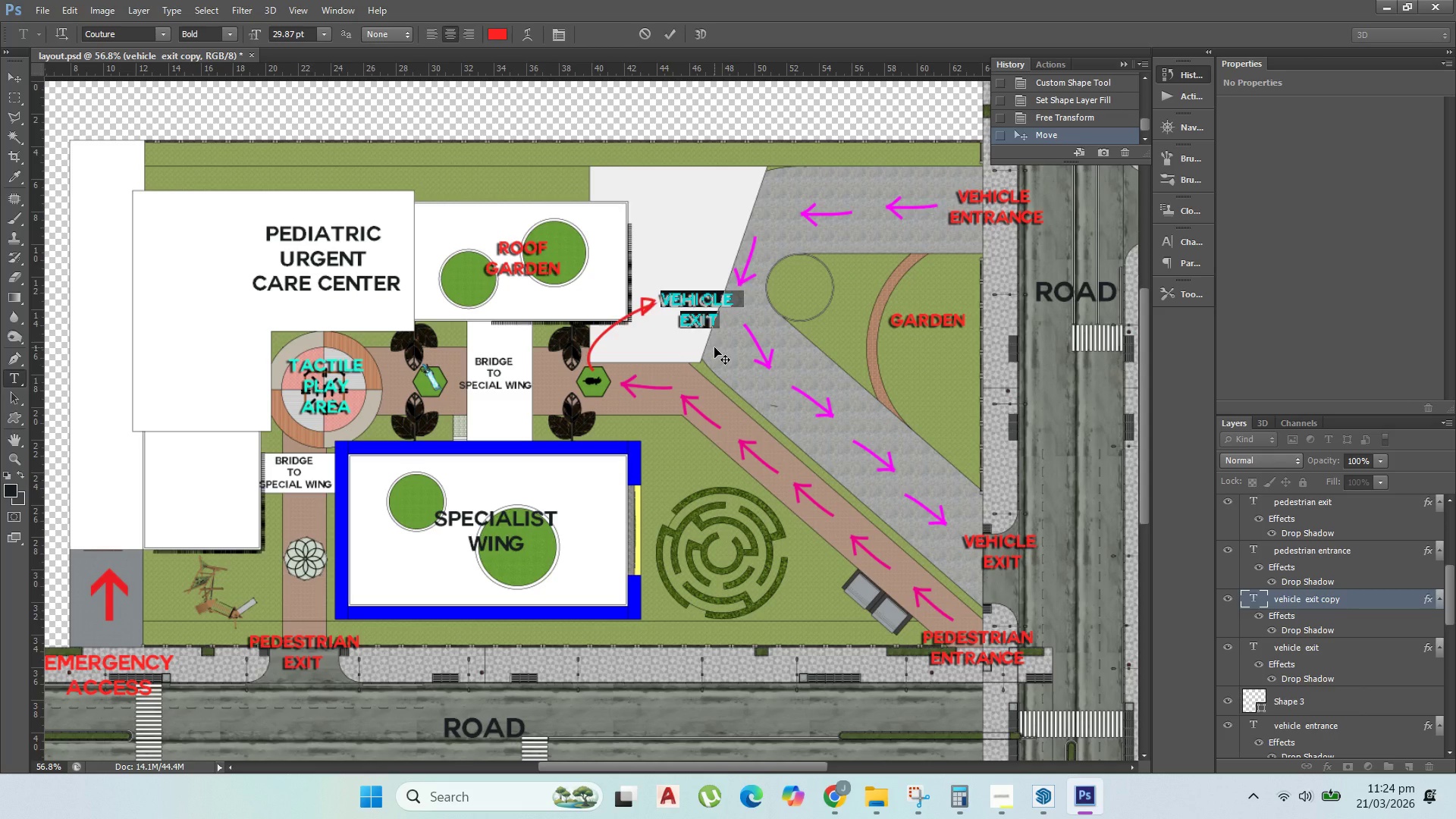 
wait(5.09)
 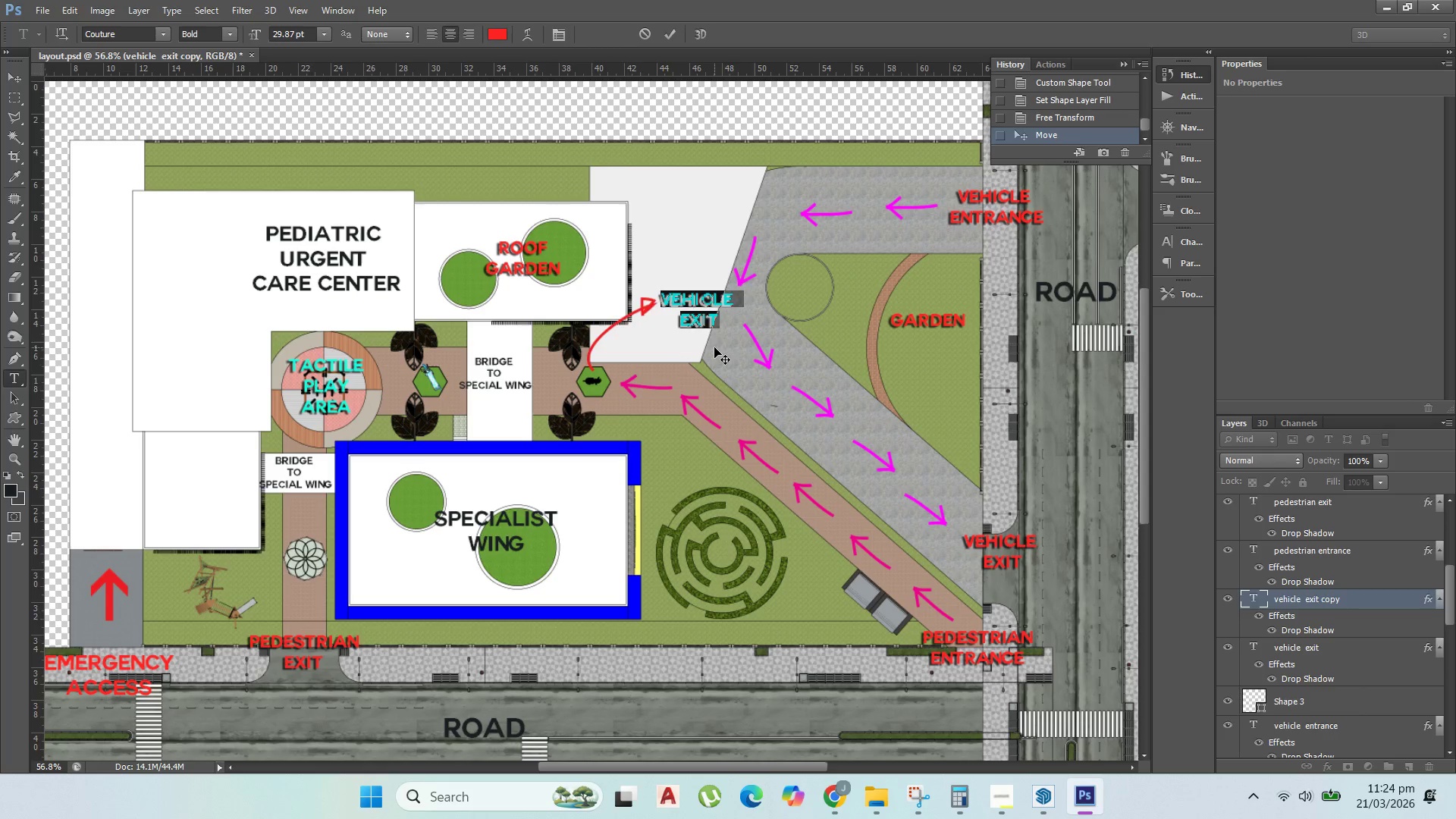 
type(sculpture)
 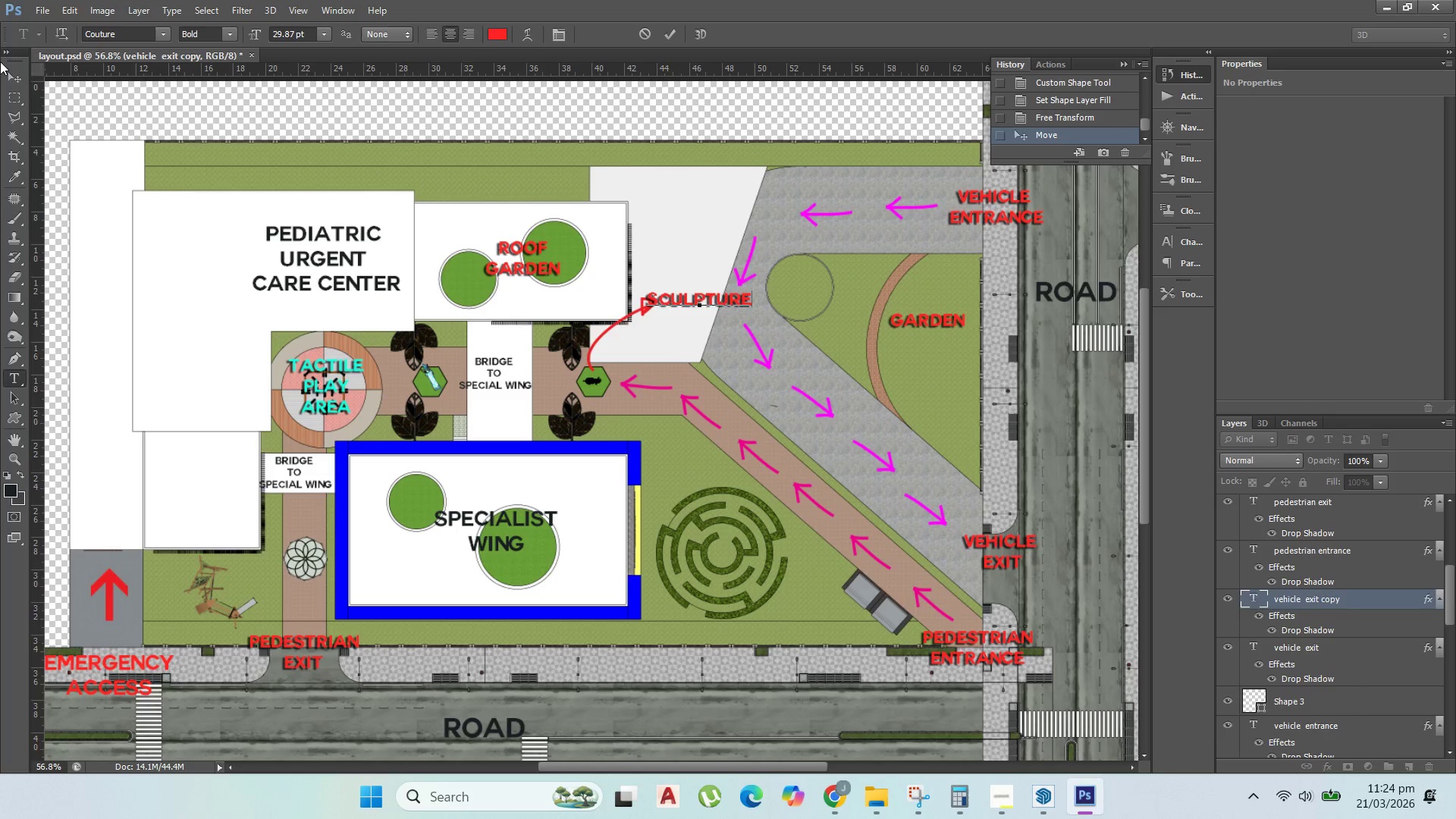 
left_click([11, 78])
 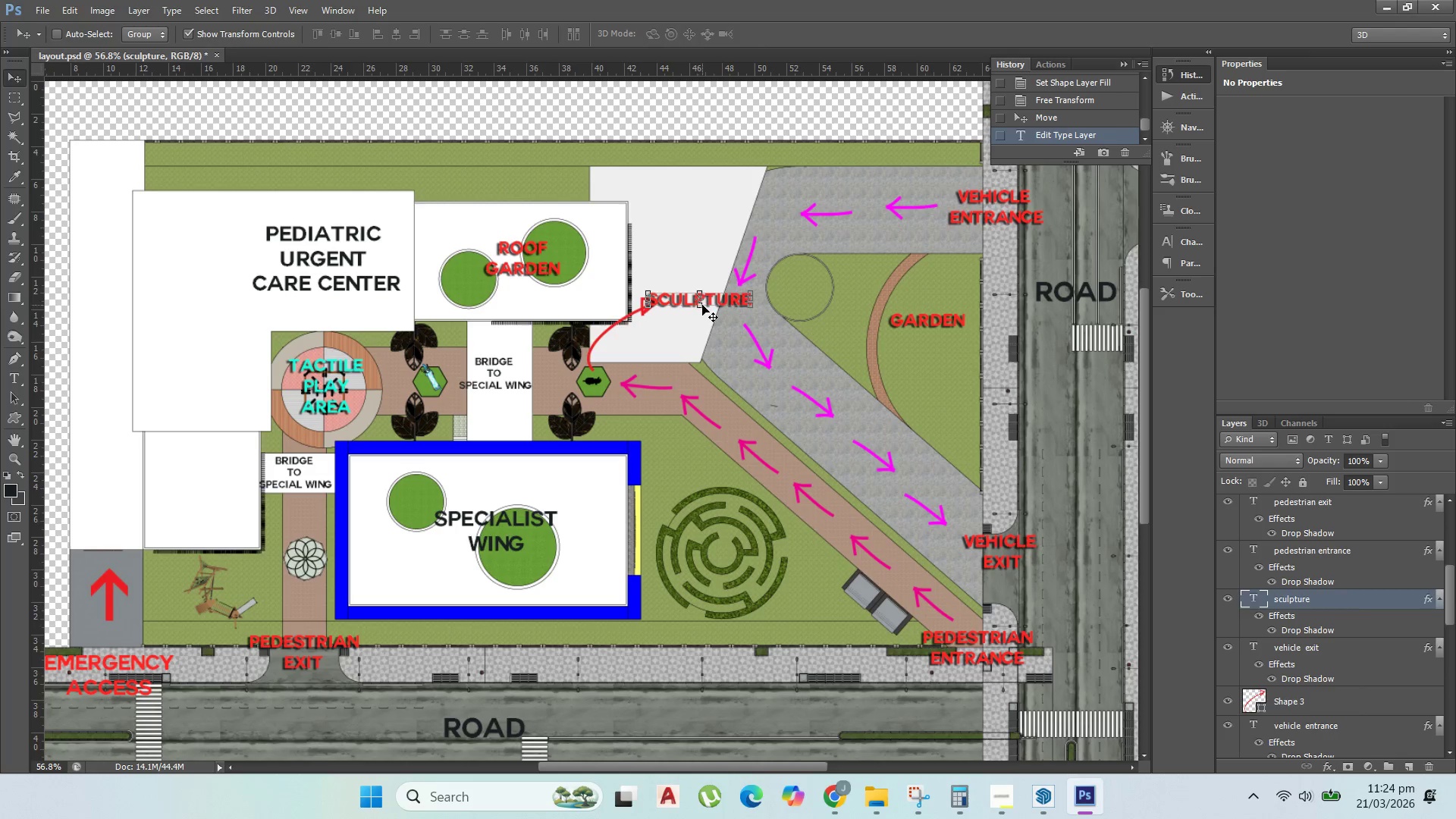 
left_click_drag(start_coordinate=[705, 299], to_coordinate=[523, 466])
 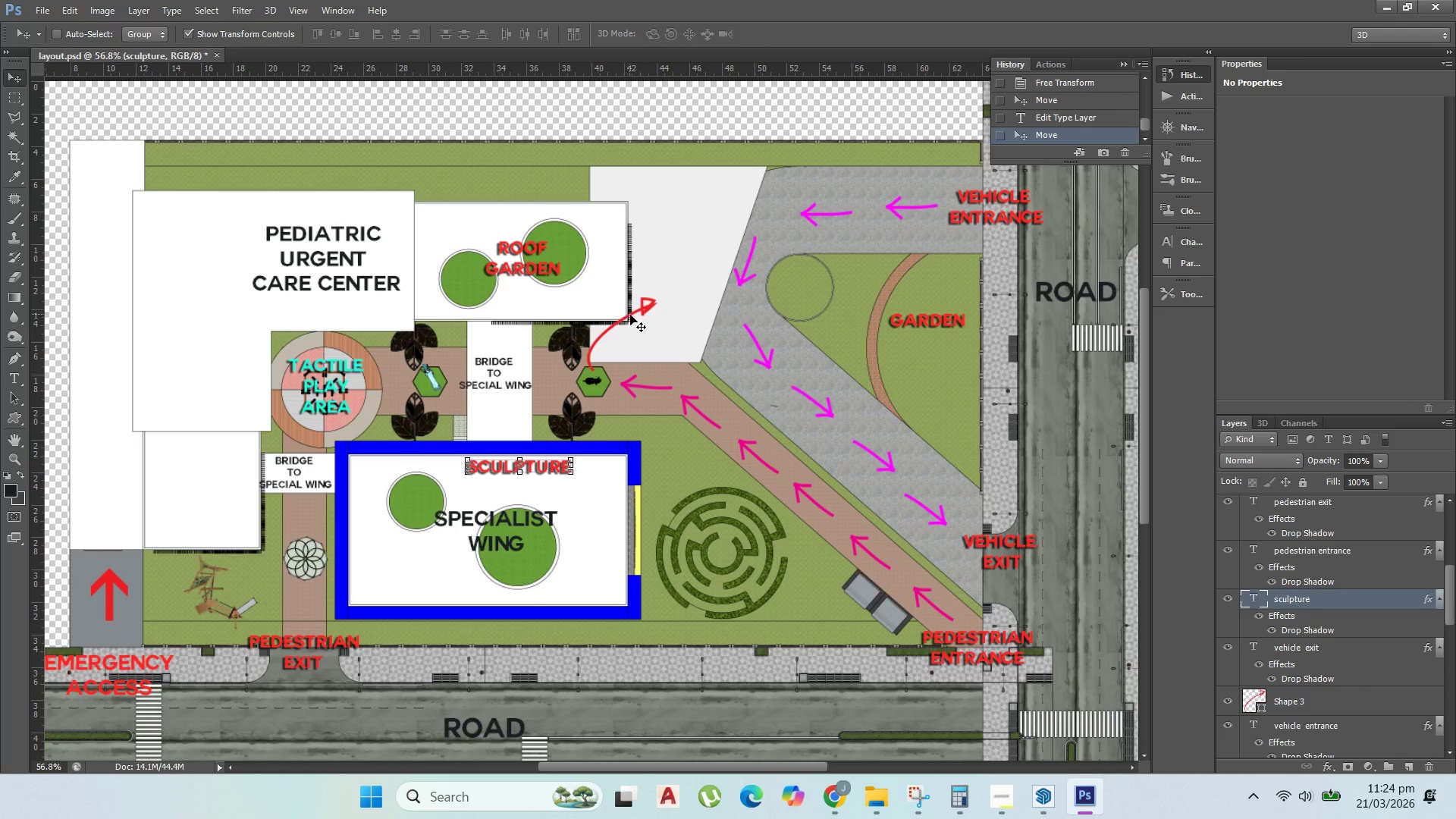 
left_click([630, 315])
 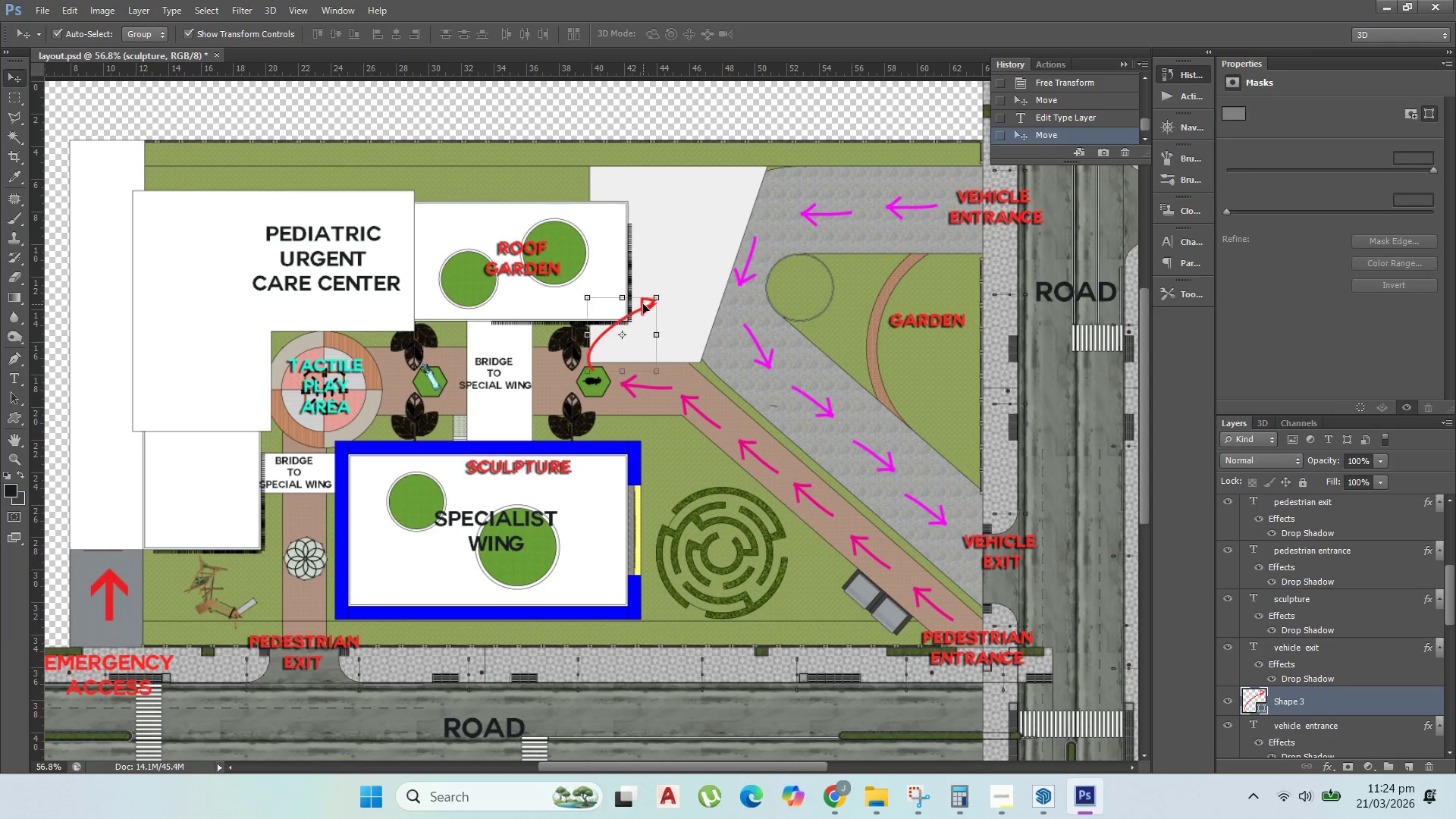 
left_click([59, 30])
 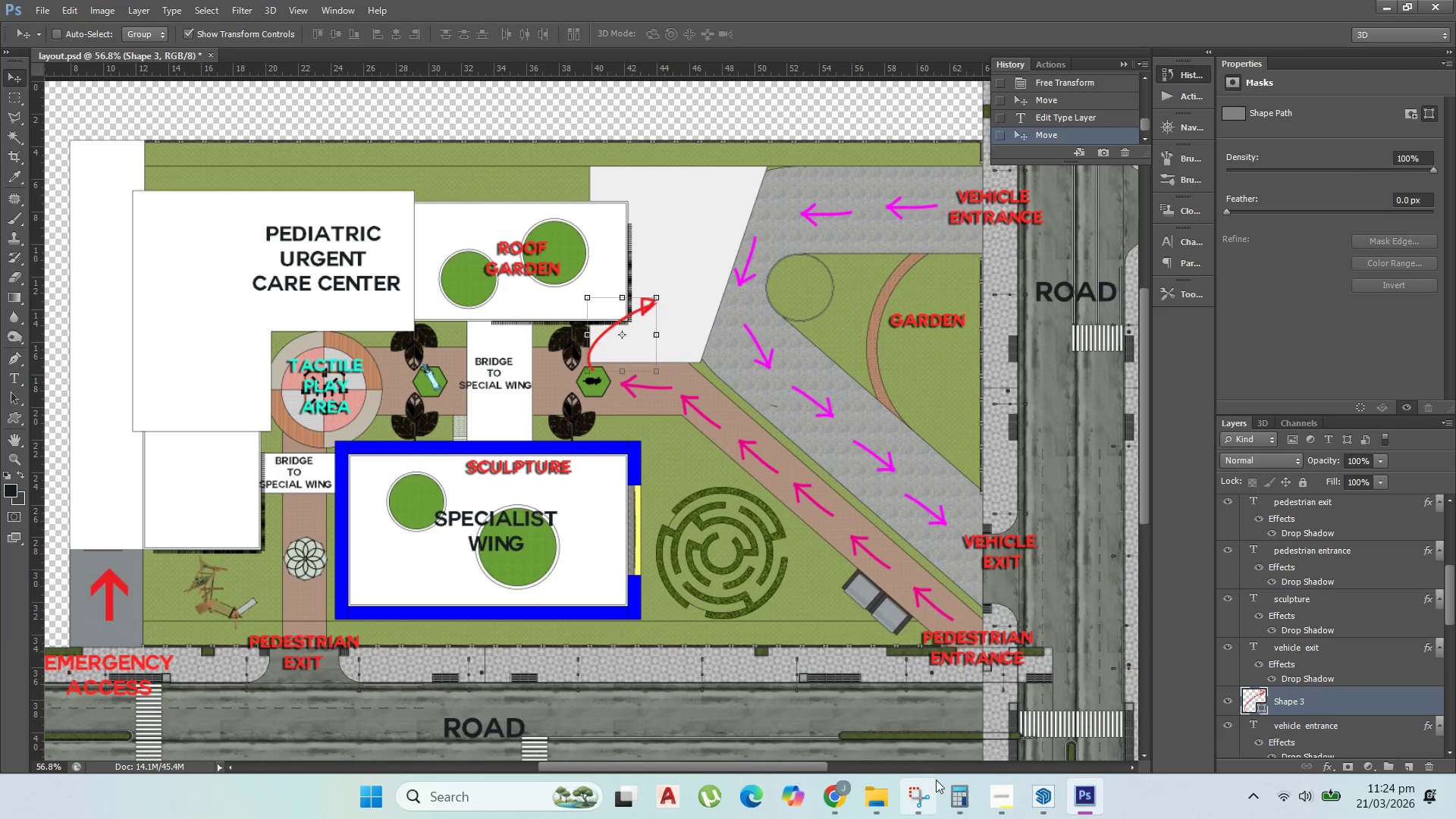 
left_click([1004, 791])